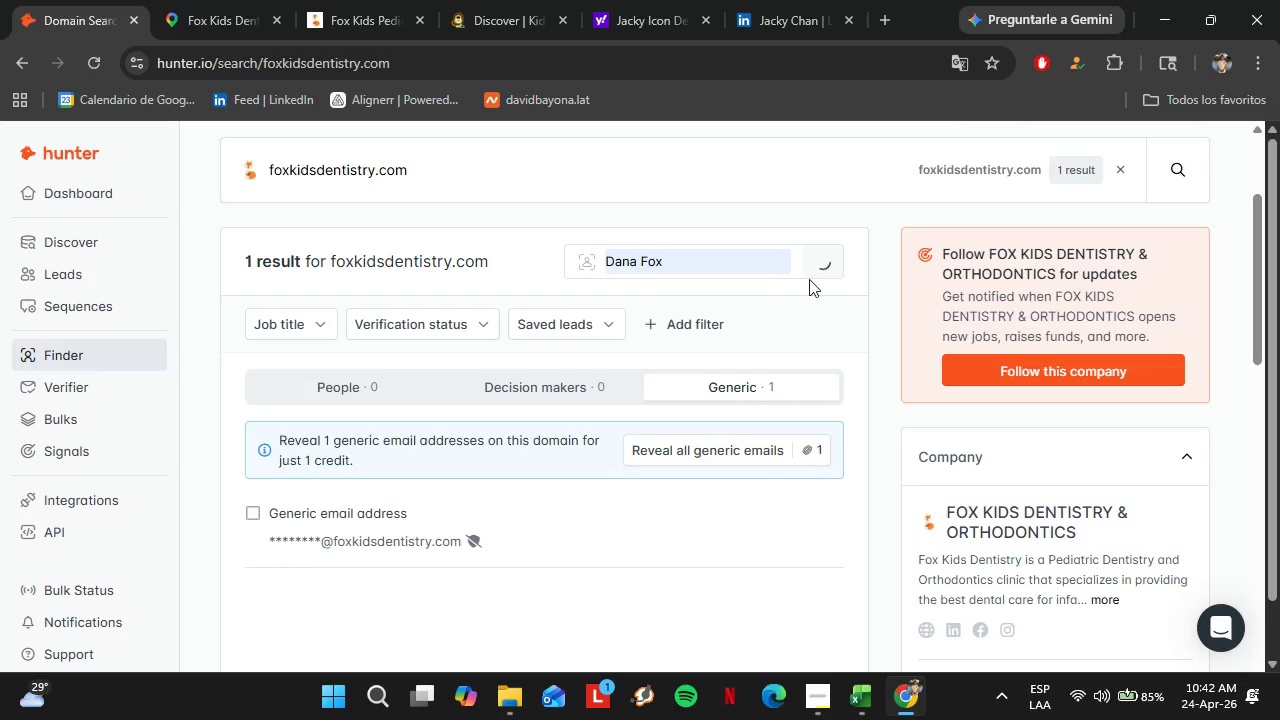 
mouse_move([700, 319])
 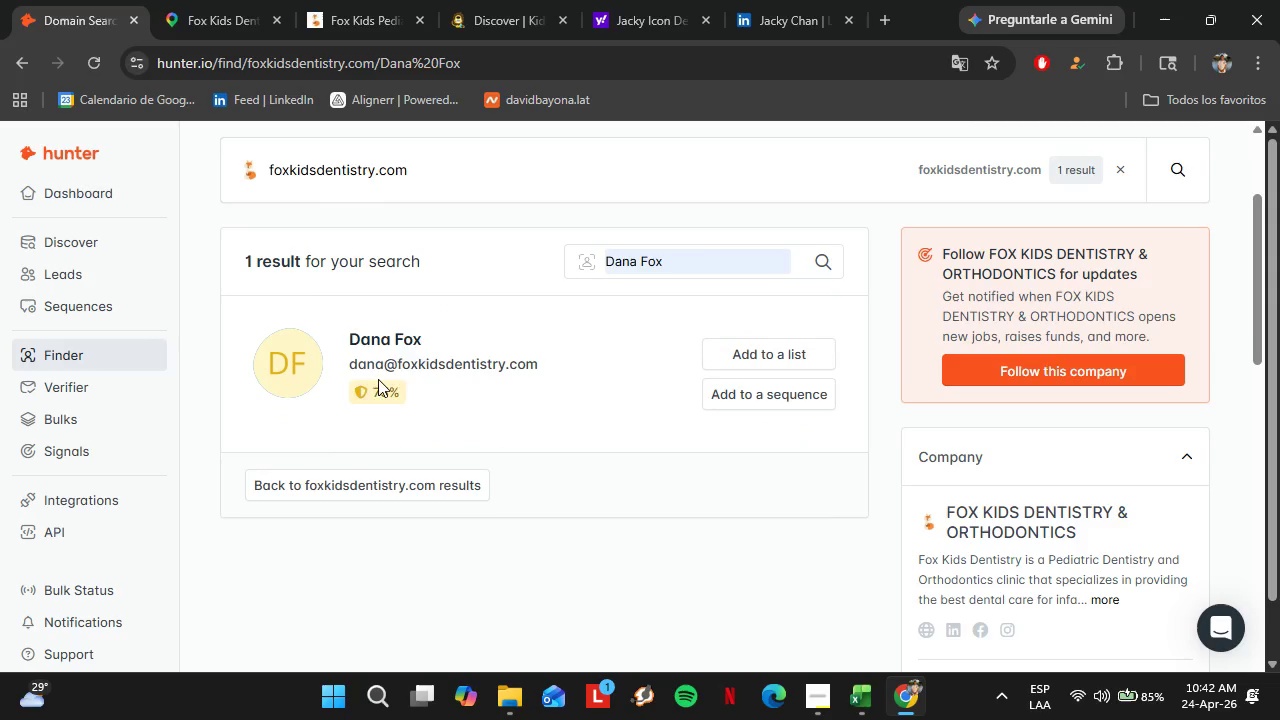 
mouse_move([345, 370])
 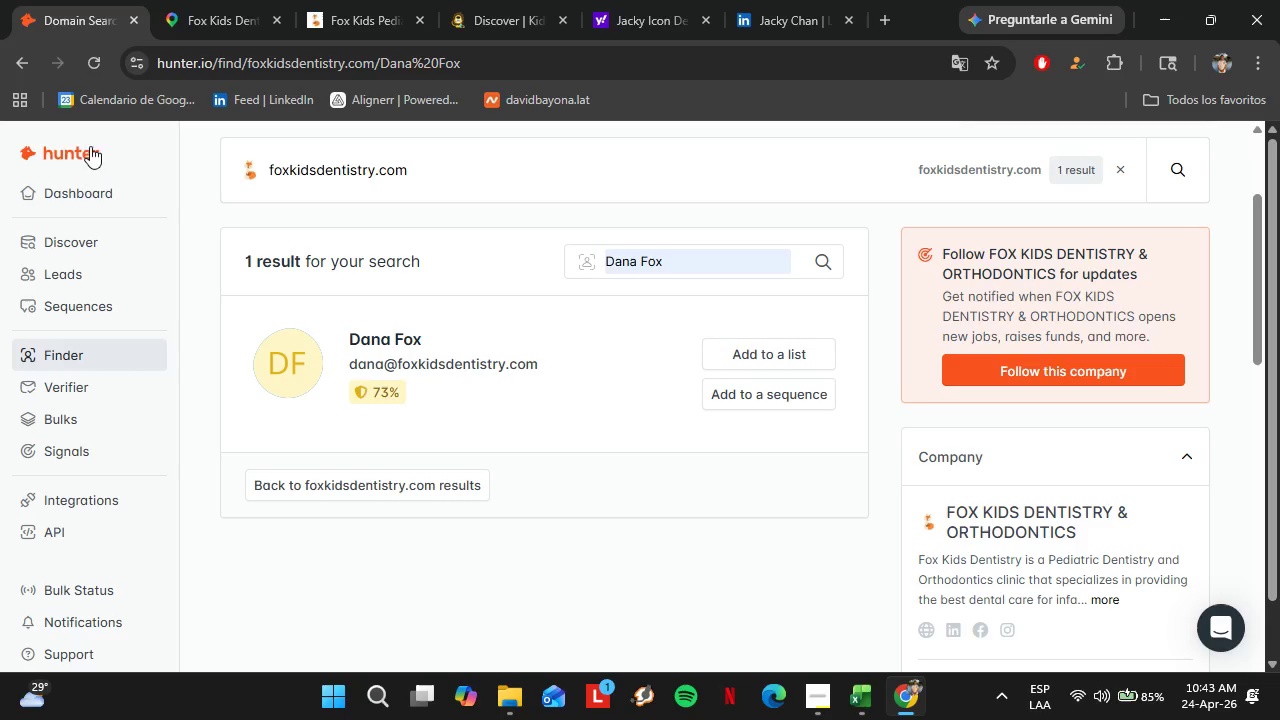 
wait(5.7)
 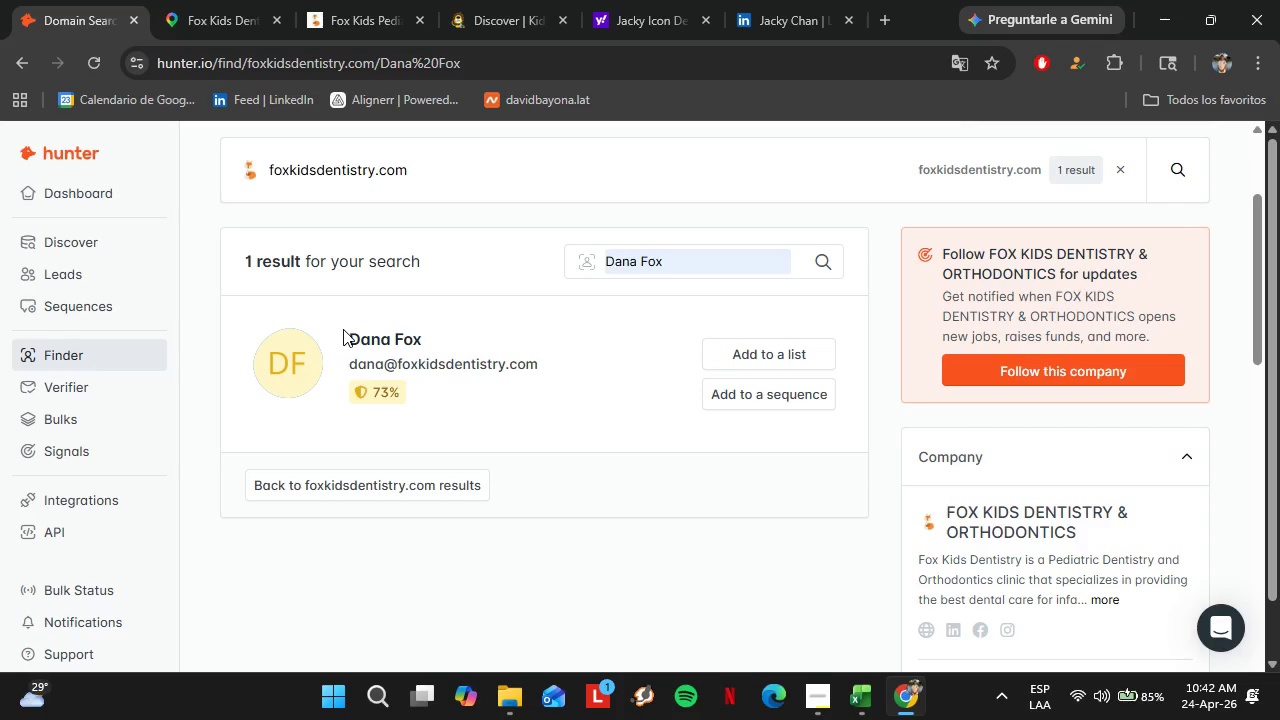 
left_click([230, 0])
 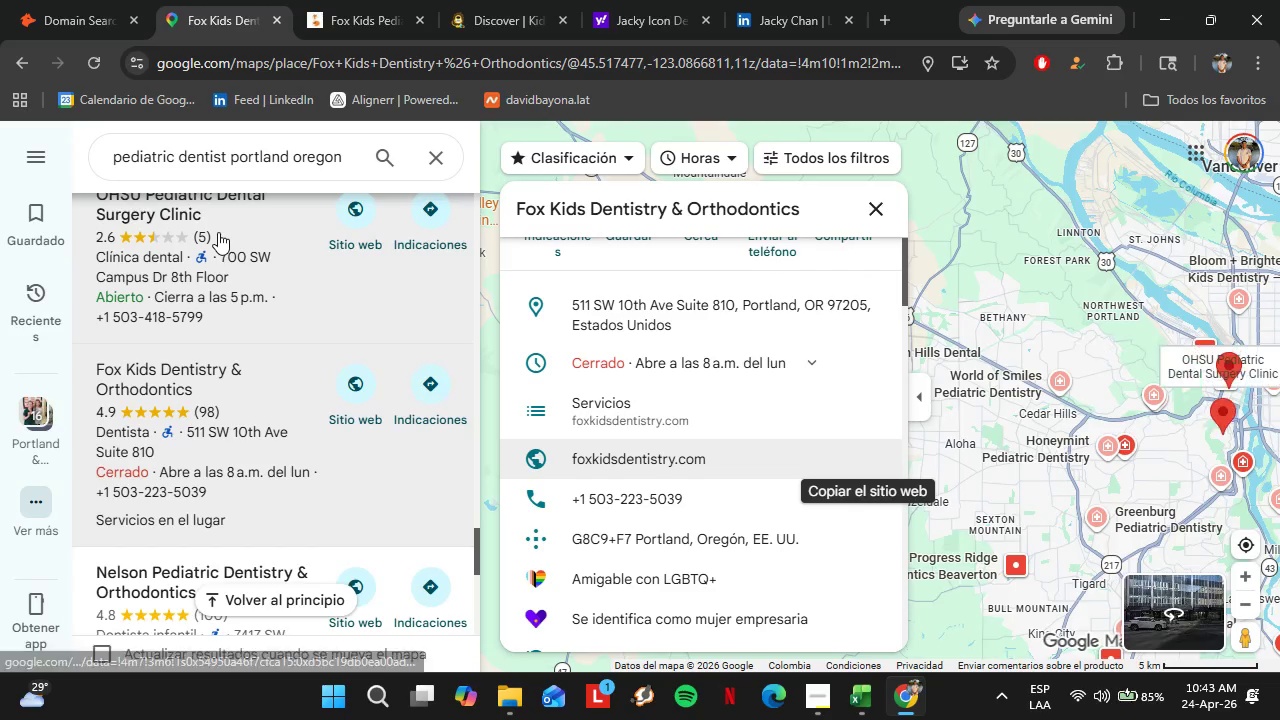 
scroll: coordinate [218, 232], scroll_direction: down, amount: 1.0
 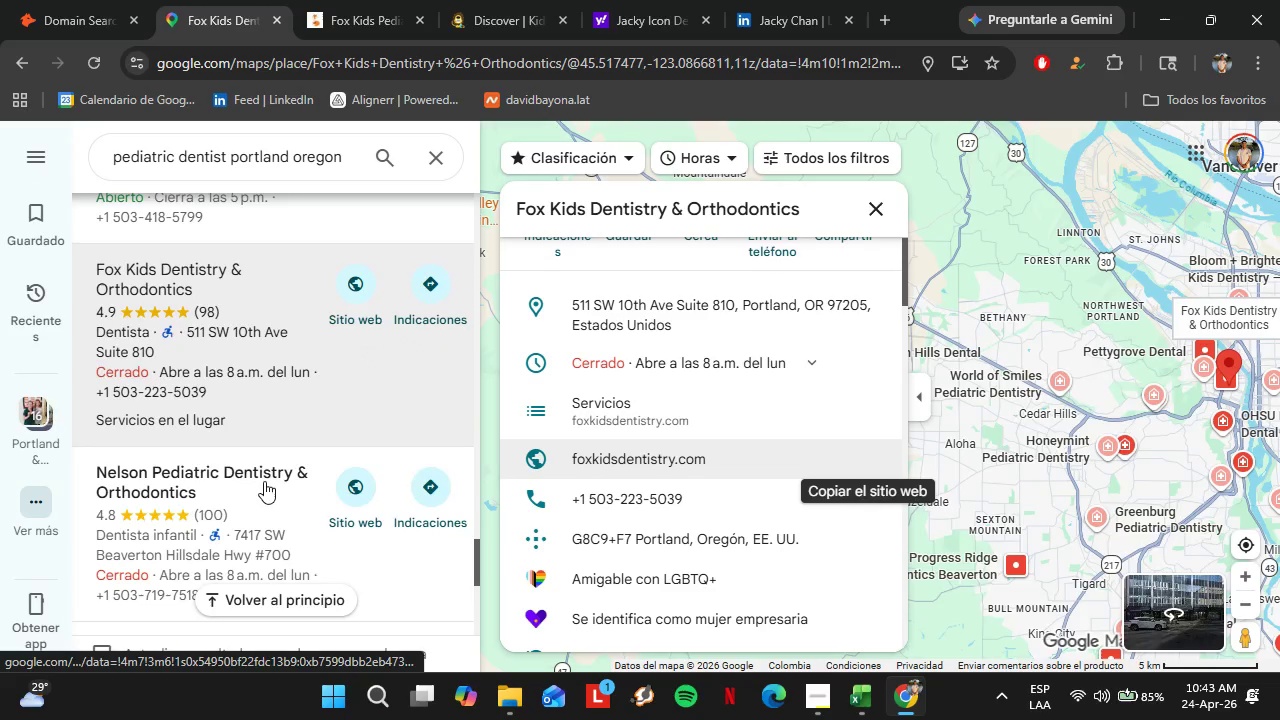 
left_click([264, 485])
 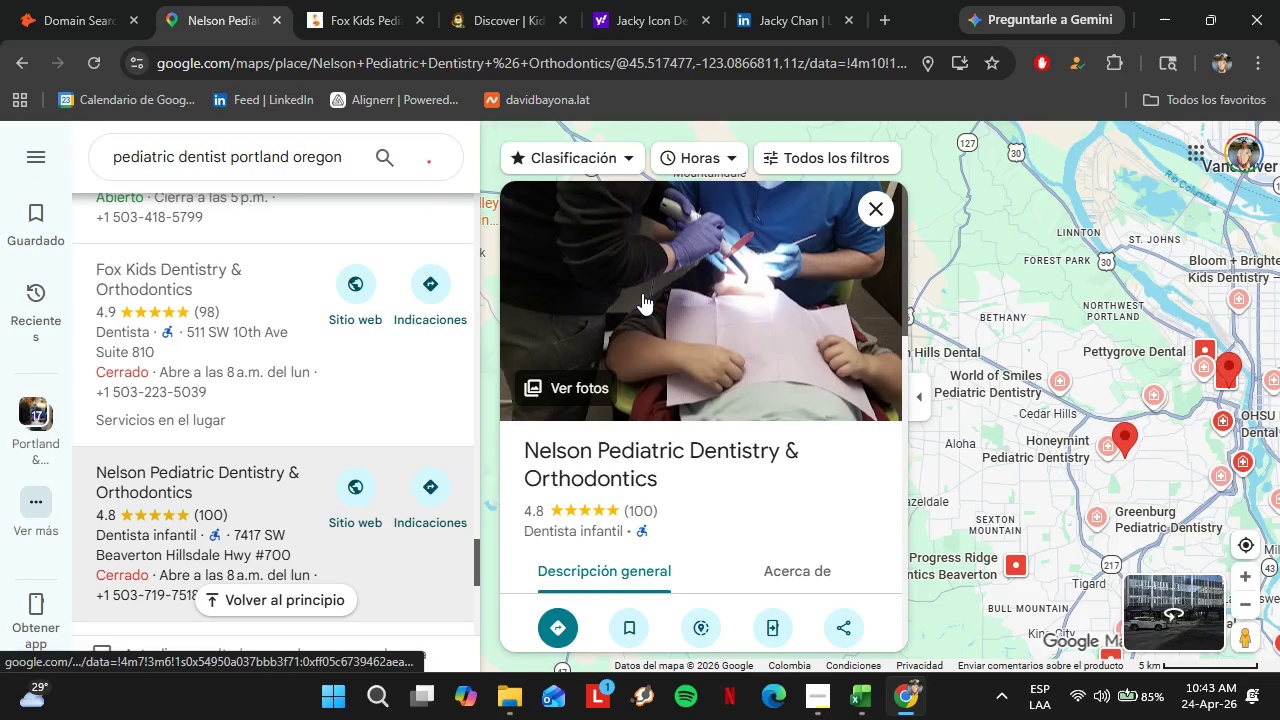 
scroll: coordinate [701, 364], scroll_direction: down, amount: 4.0
 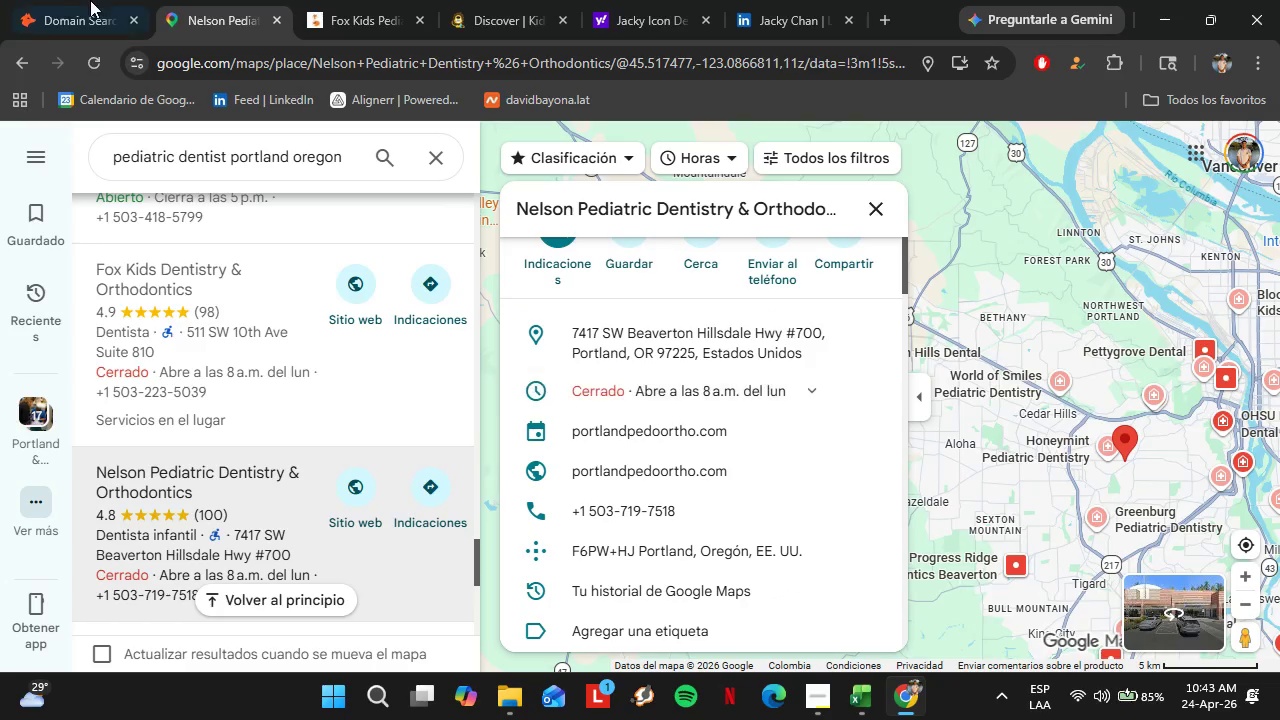 
left_click([94, 0])
 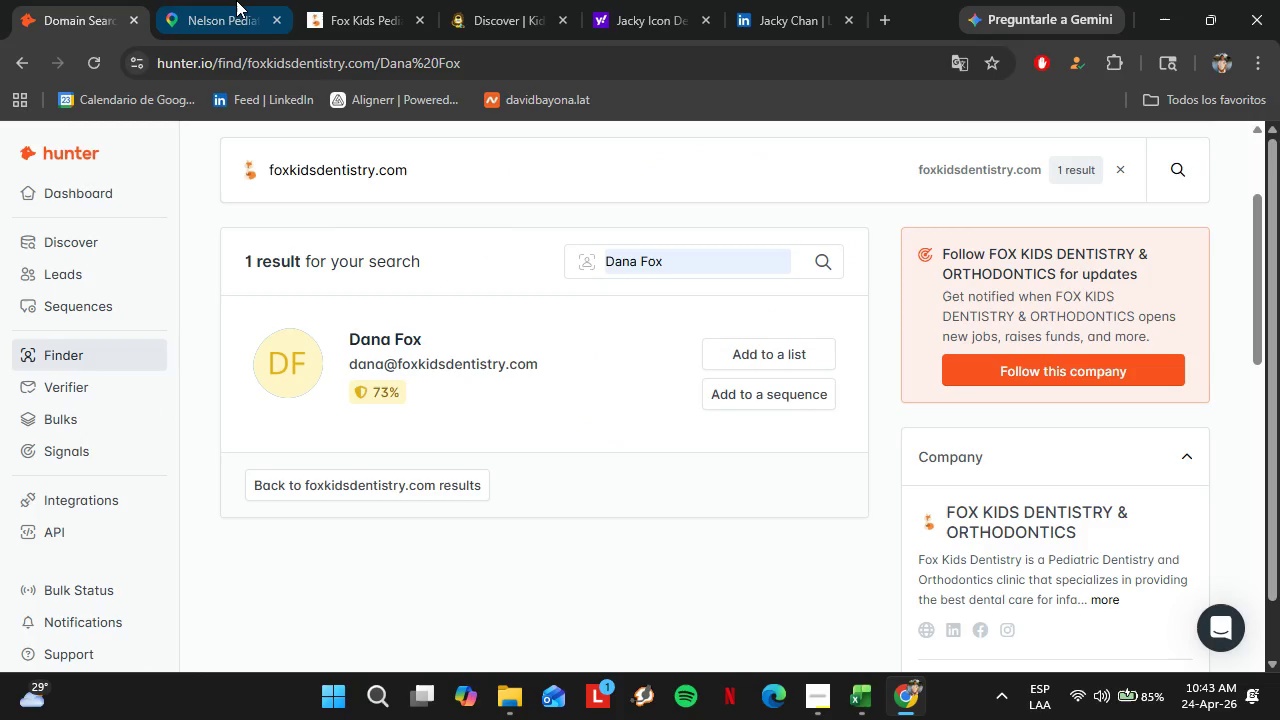 
left_click([237, 0])
 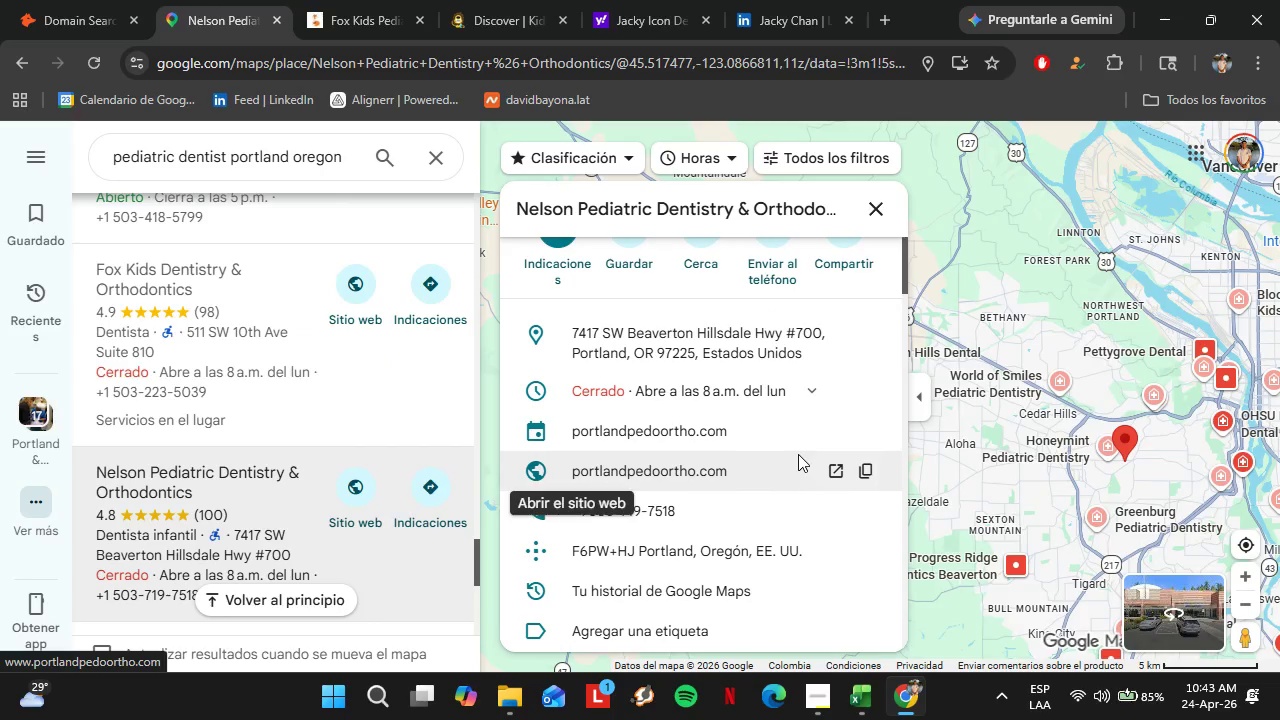 
left_click([860, 458])
 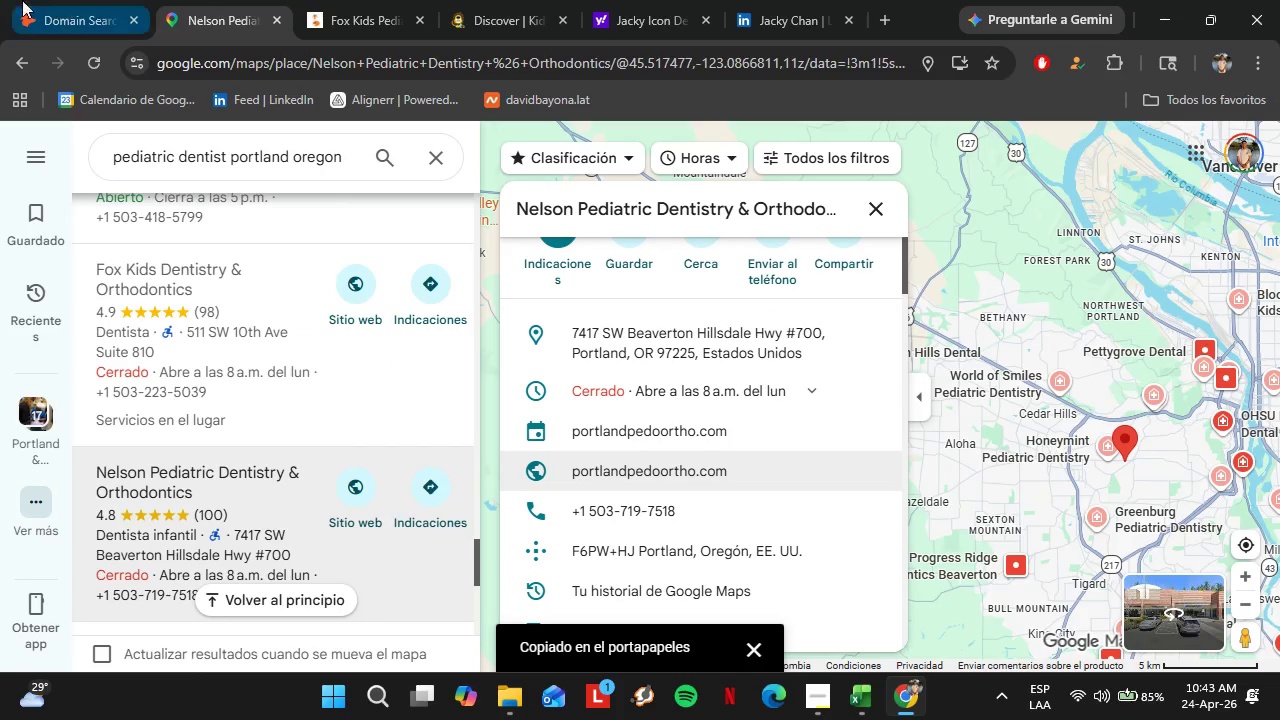 
left_click([3, 0])
 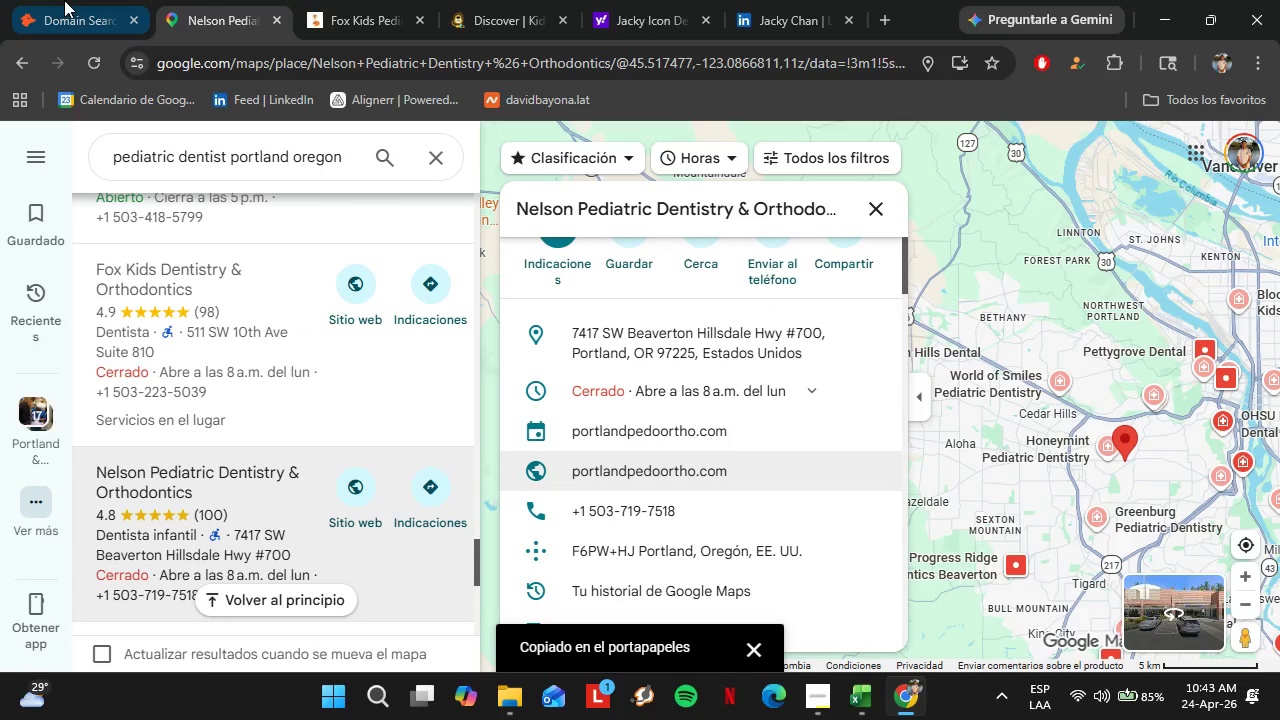 
left_click([64, 0])
 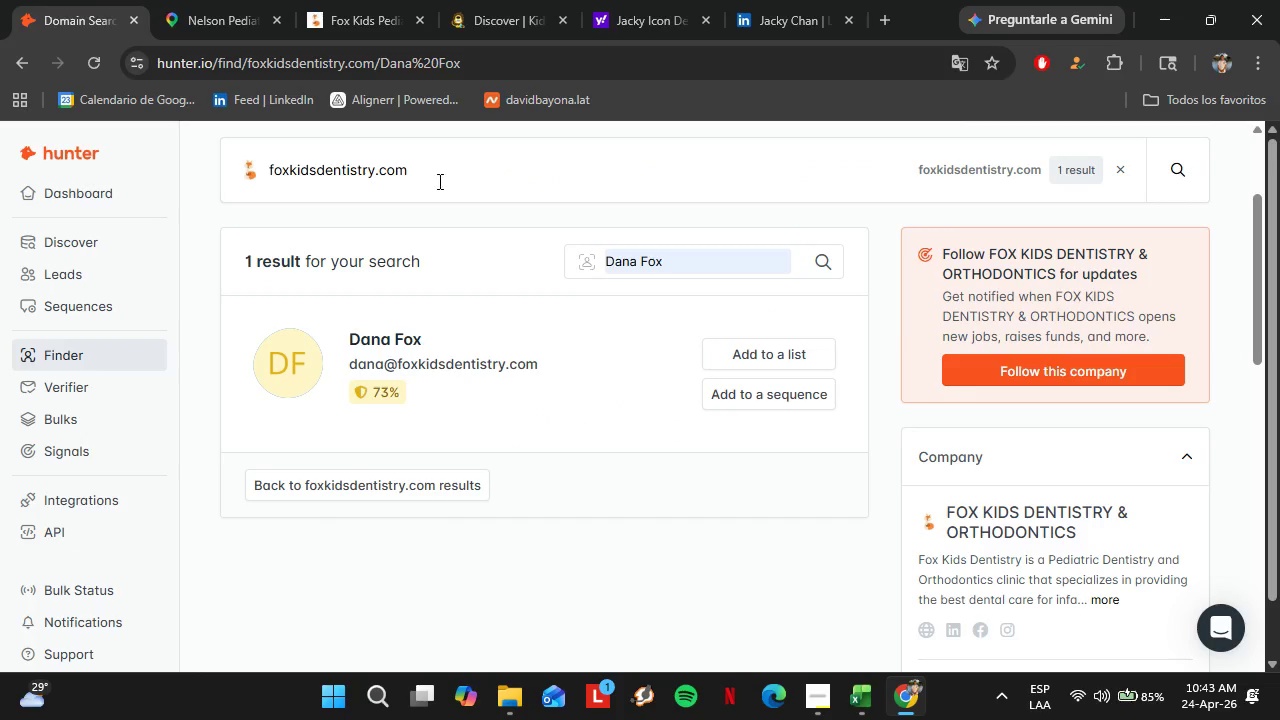 
left_click_drag(start_coordinate=[437, 179], to_coordinate=[190, 155])
 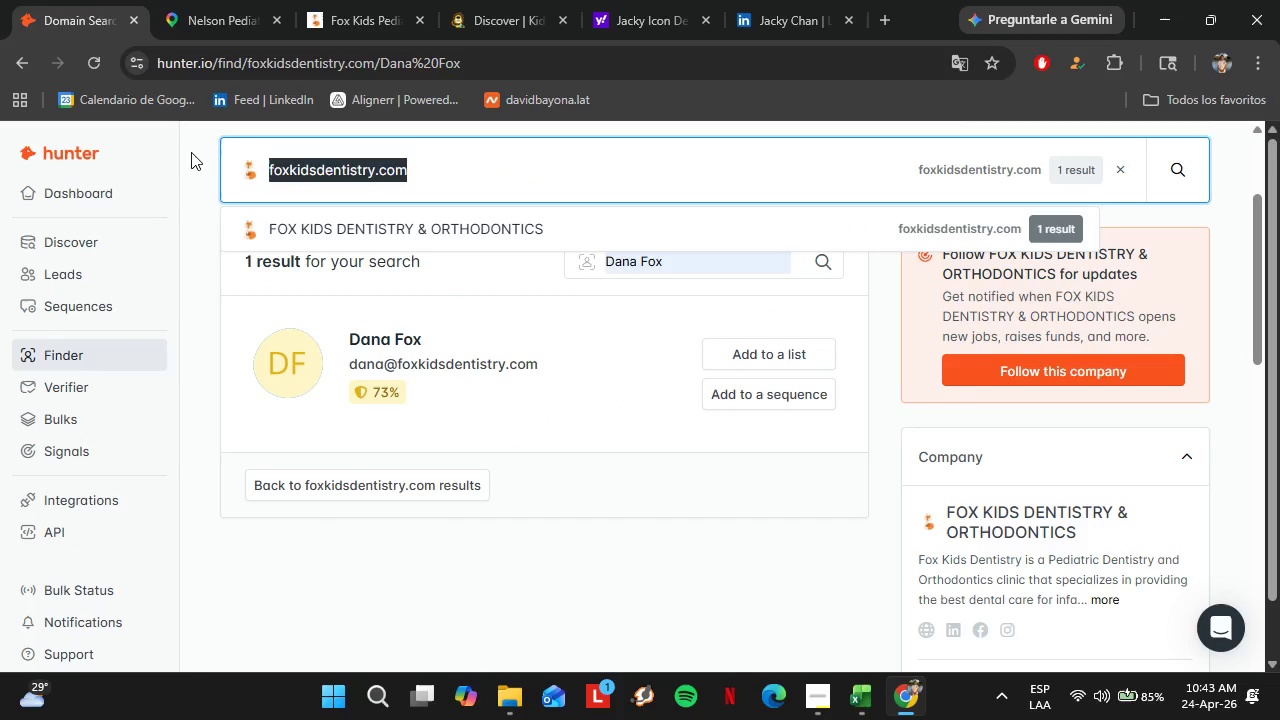 
key(Control+ControlLeft)
 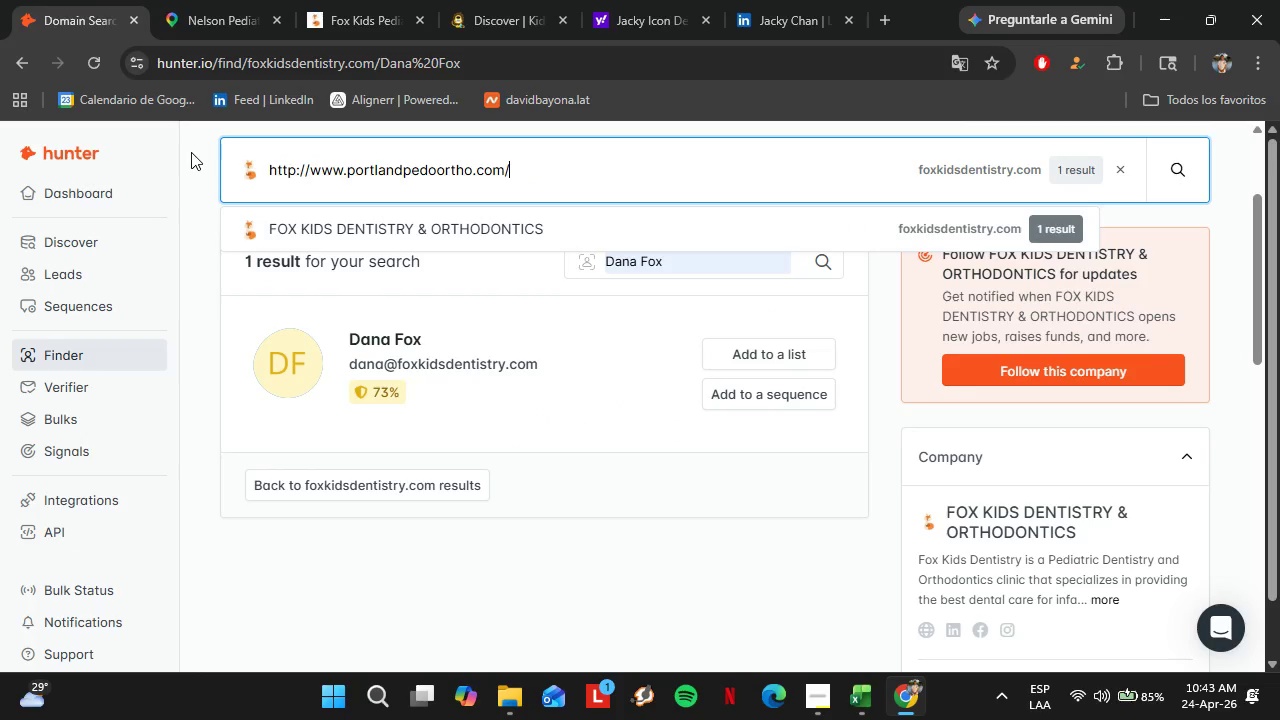 
key(Control+V)
 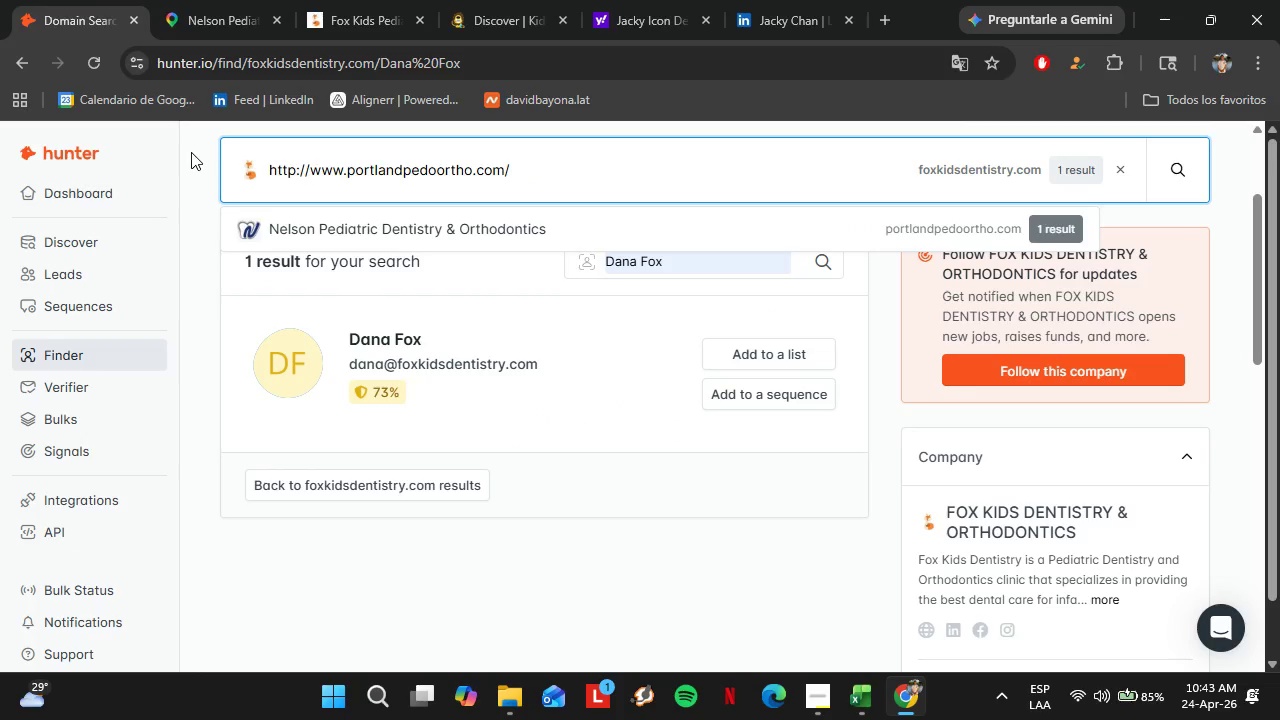 
key(Enter)
 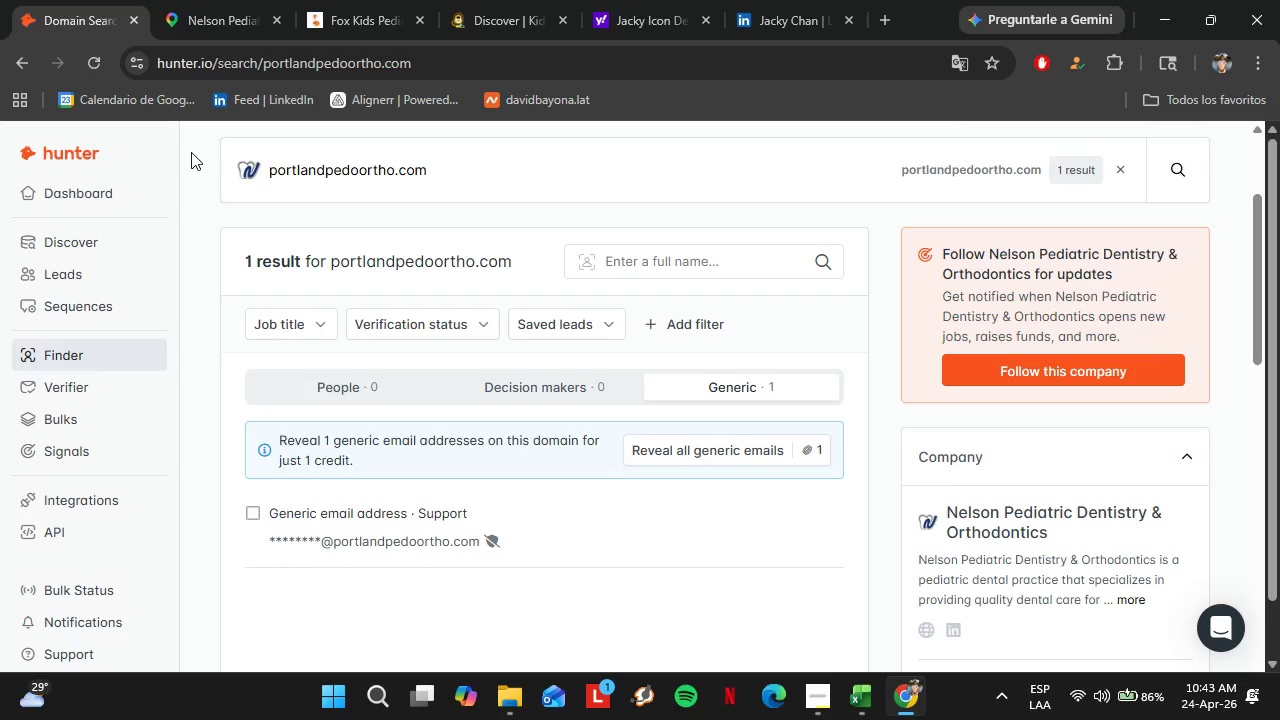 
wait(19.91)
 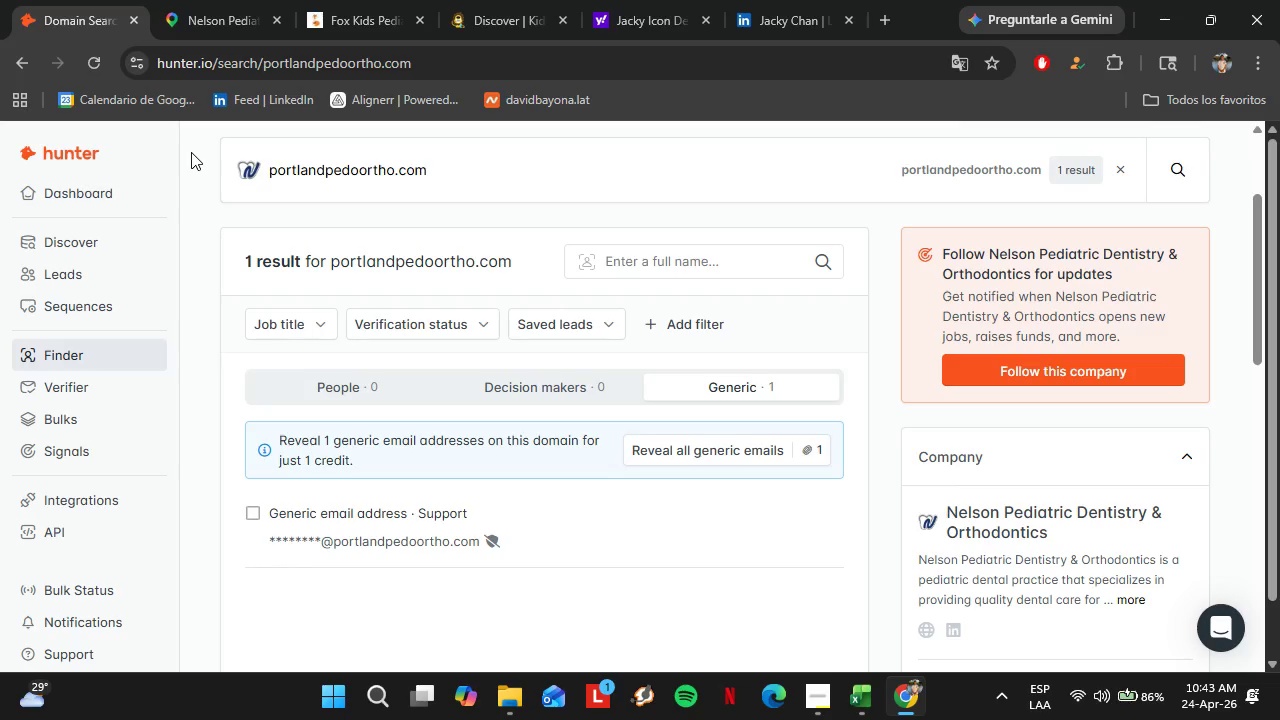 
left_click([237, 0])
 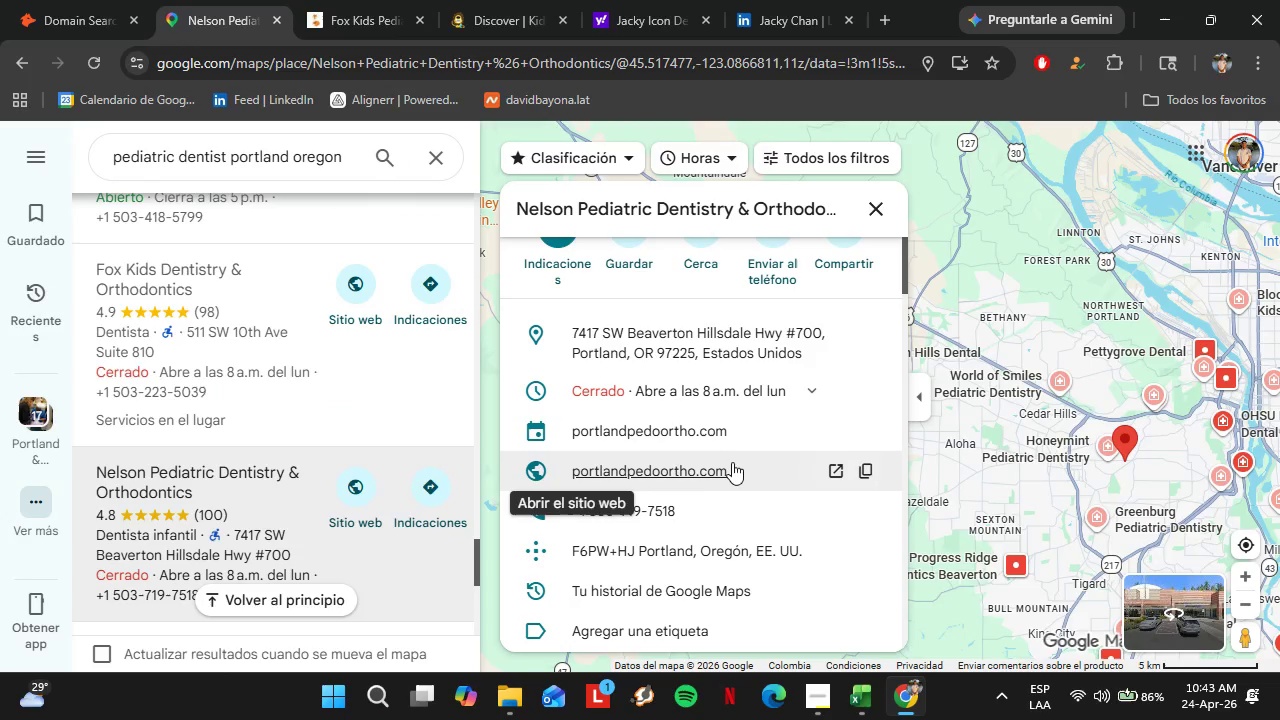 
left_click([705, 472])
 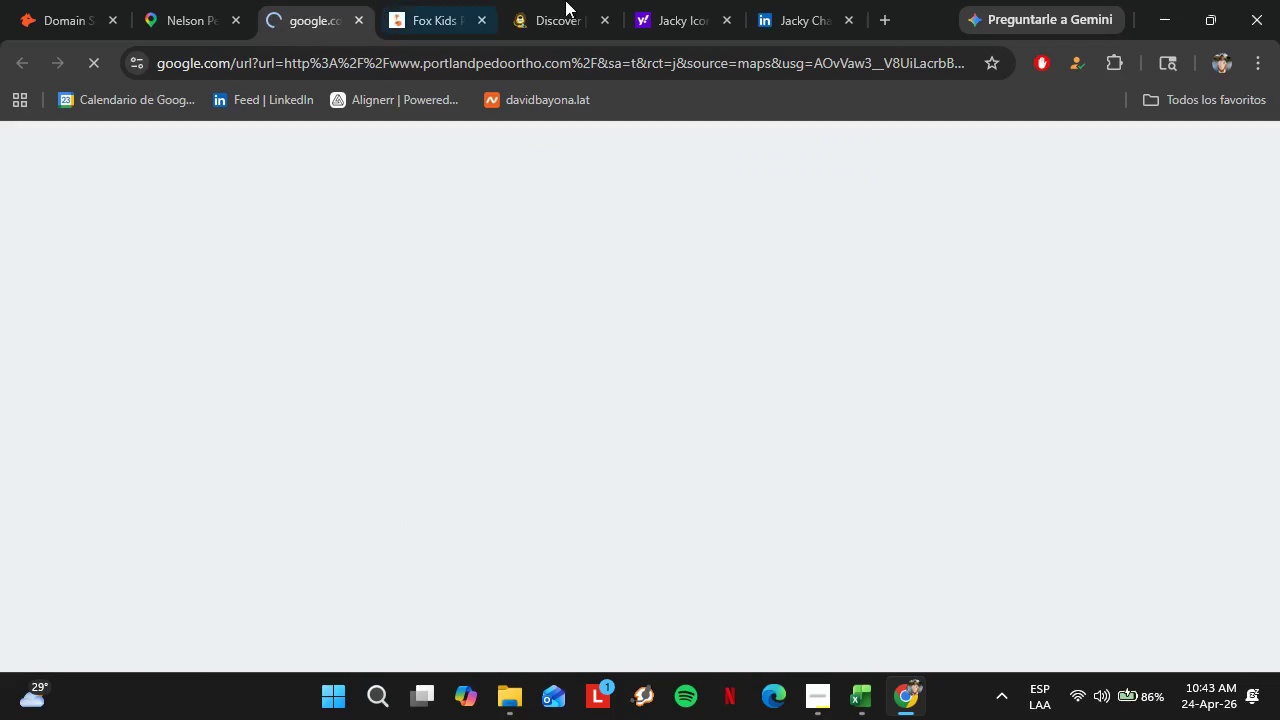 
mouse_move([502, -11])
 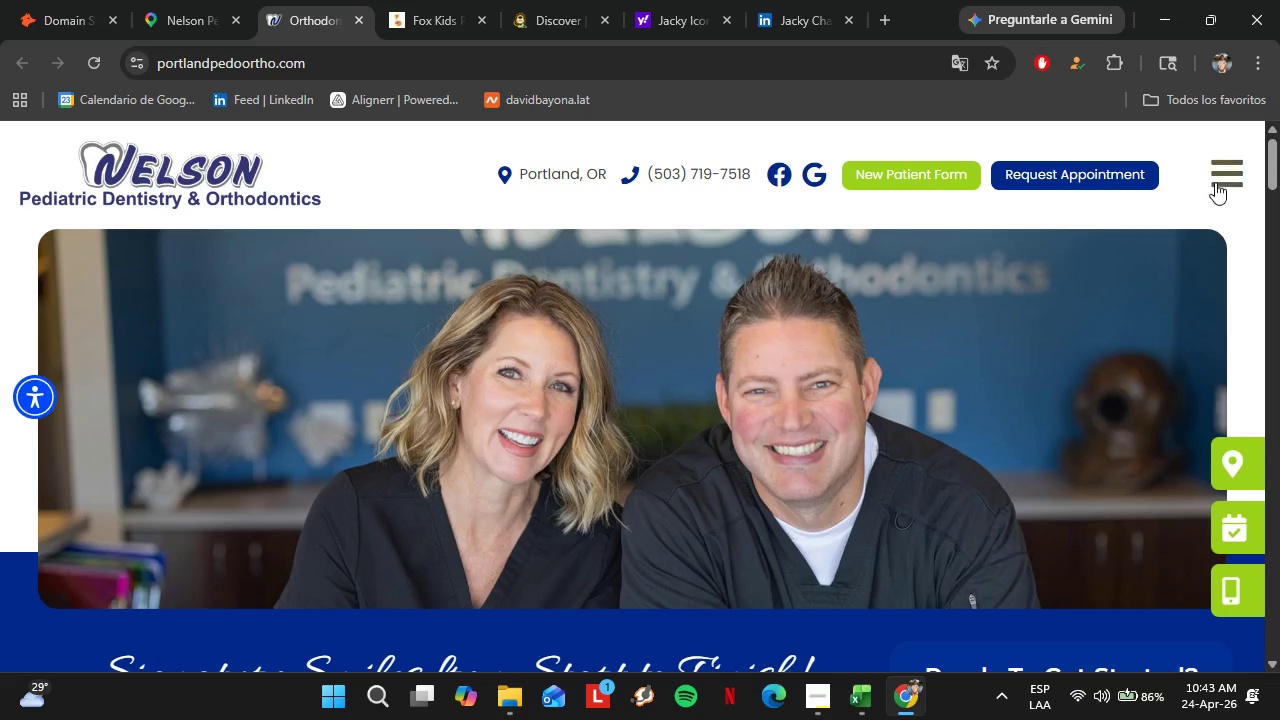 
left_click([1226, 182])
 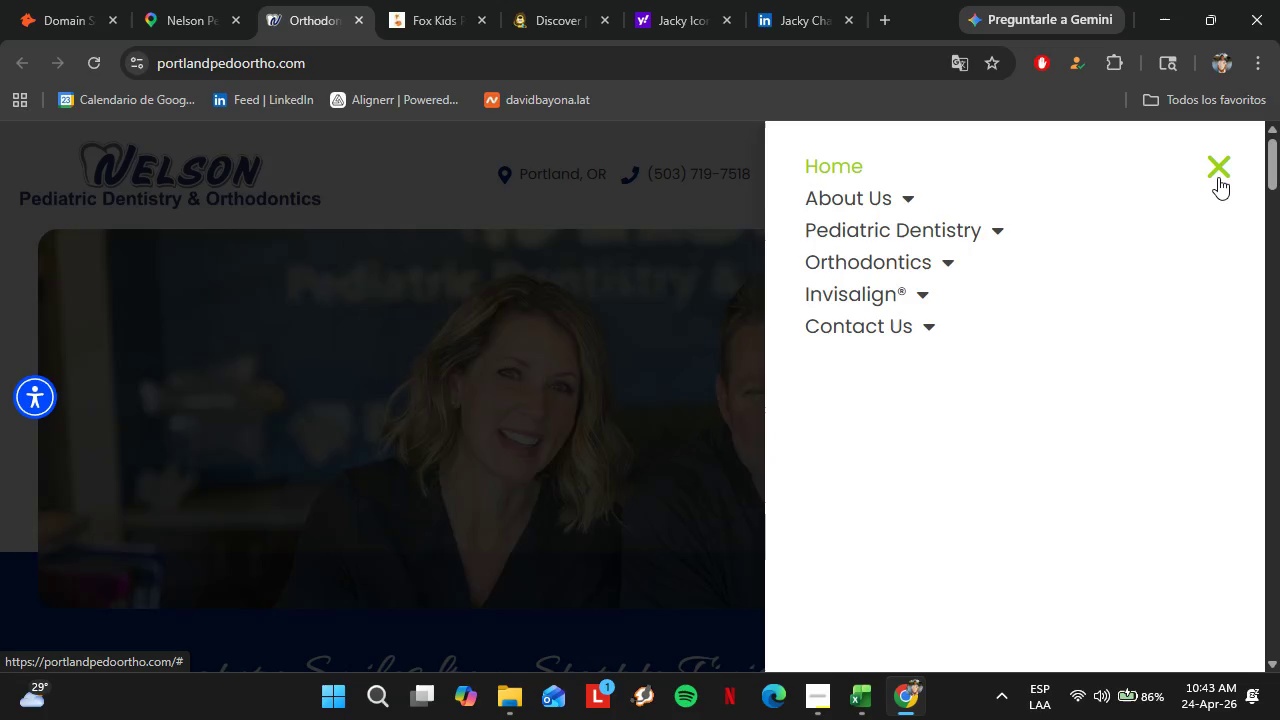 
wait(8.75)
 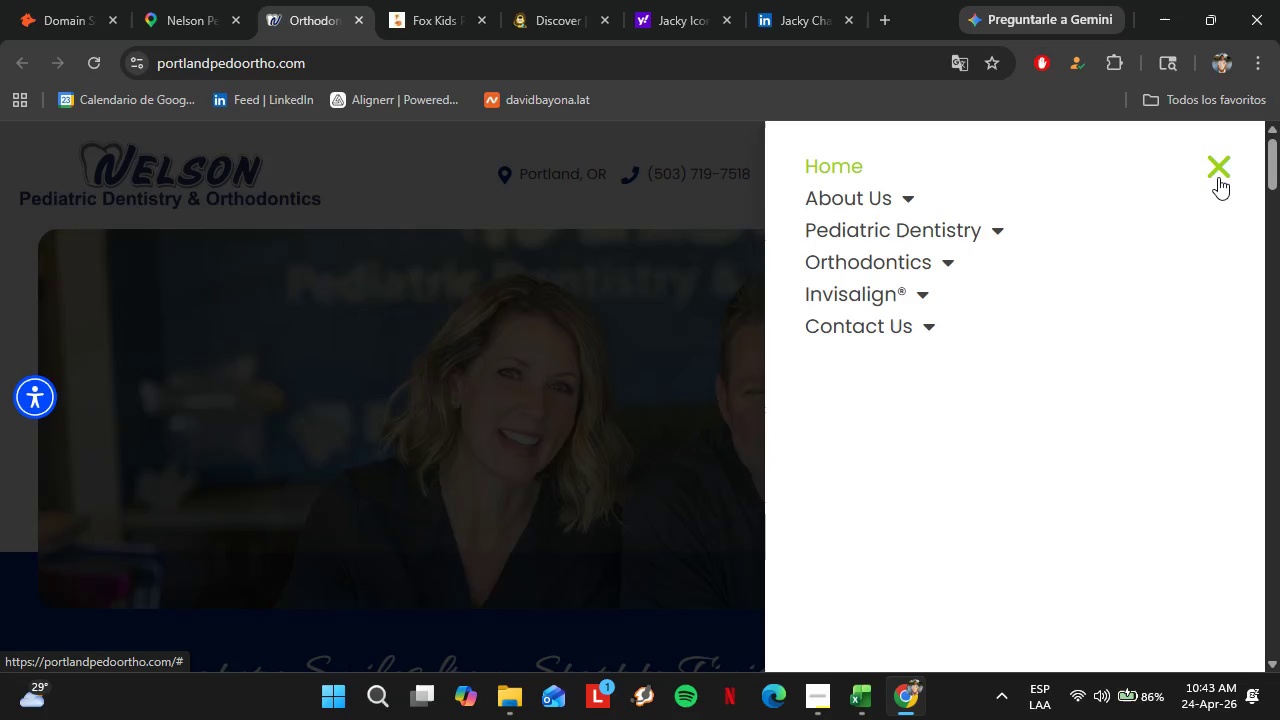 
left_click([910, 205])
 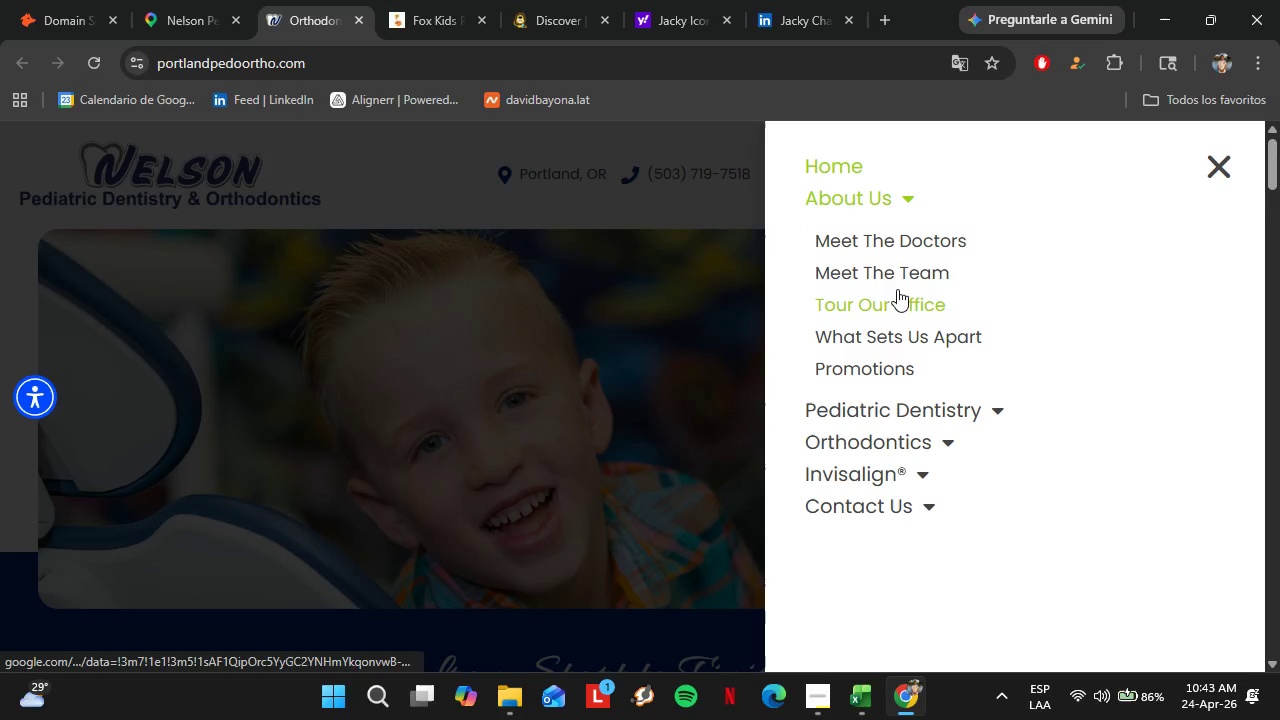 
left_click([880, 266])
 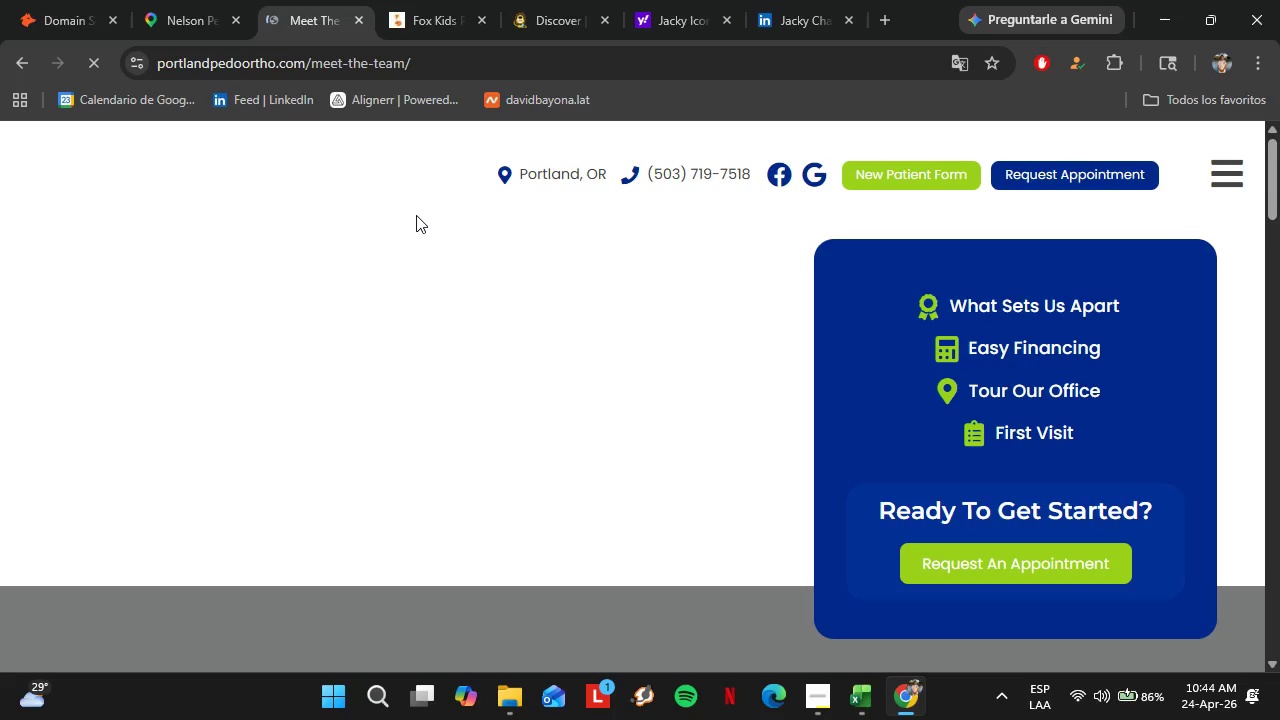 
left_click([51, 0])
 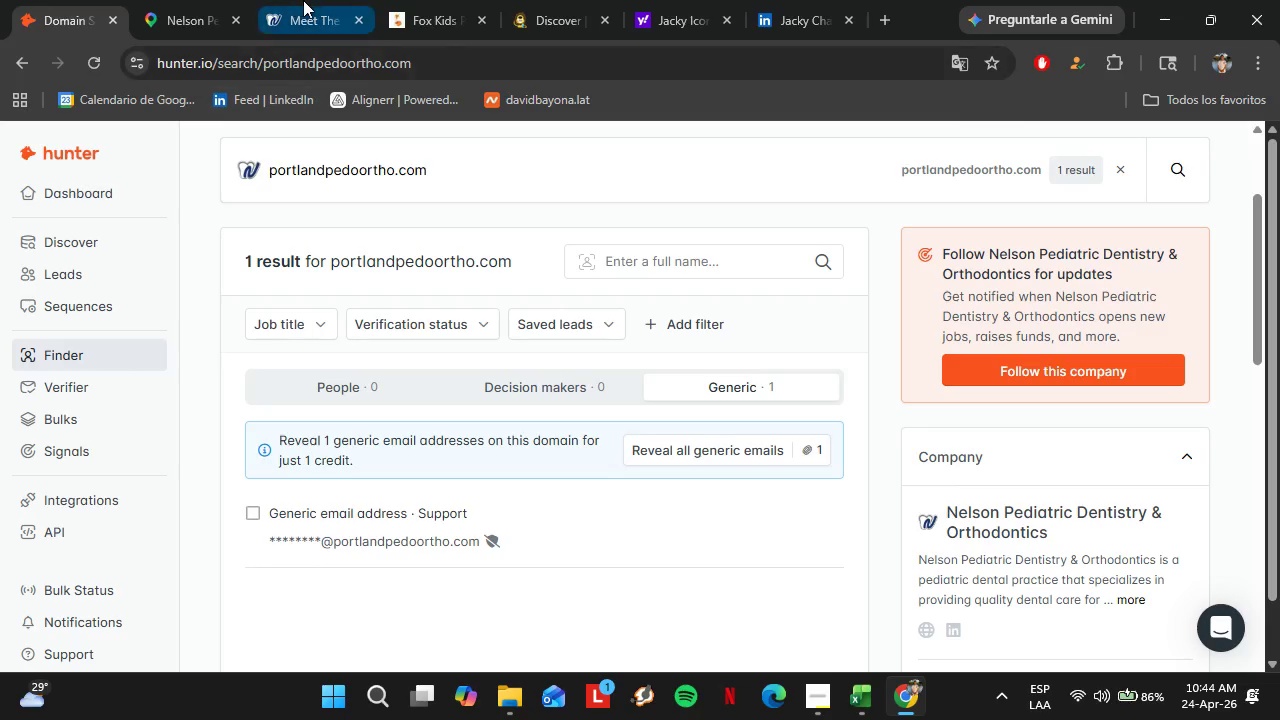 
left_click([306, 0])
 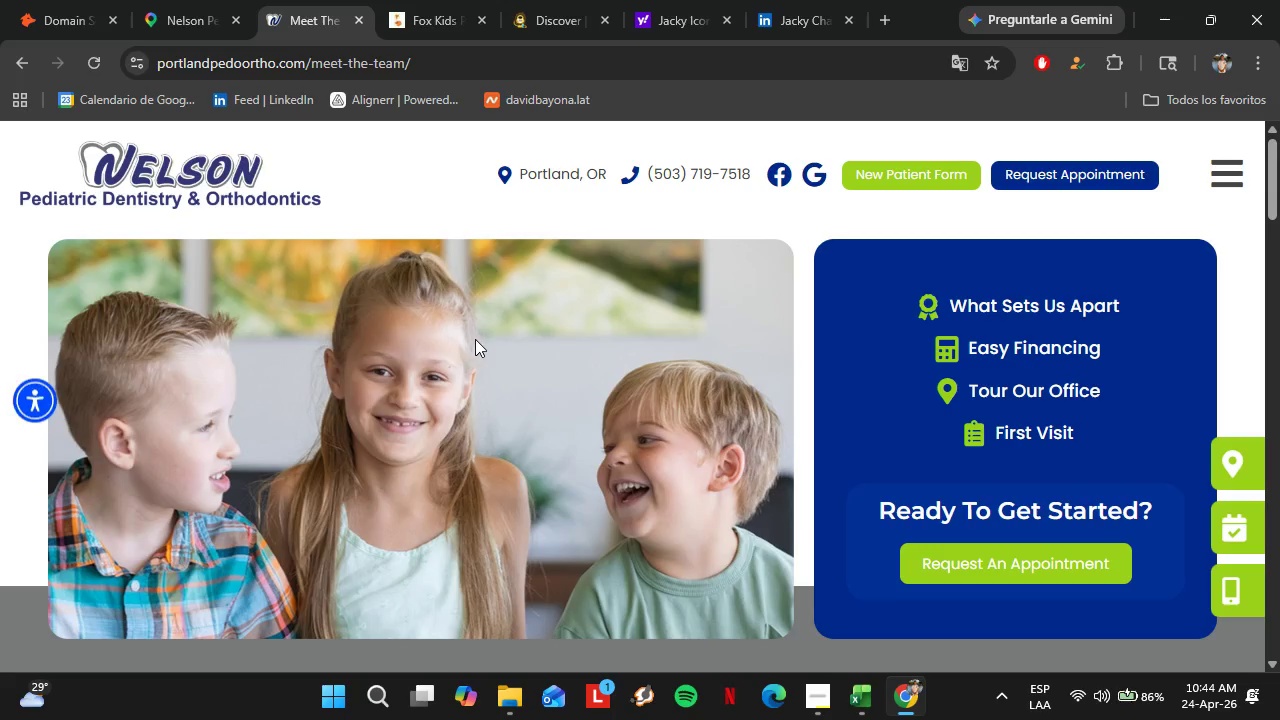 
scroll: coordinate [476, 340], scroll_direction: down, amount: 6.0
 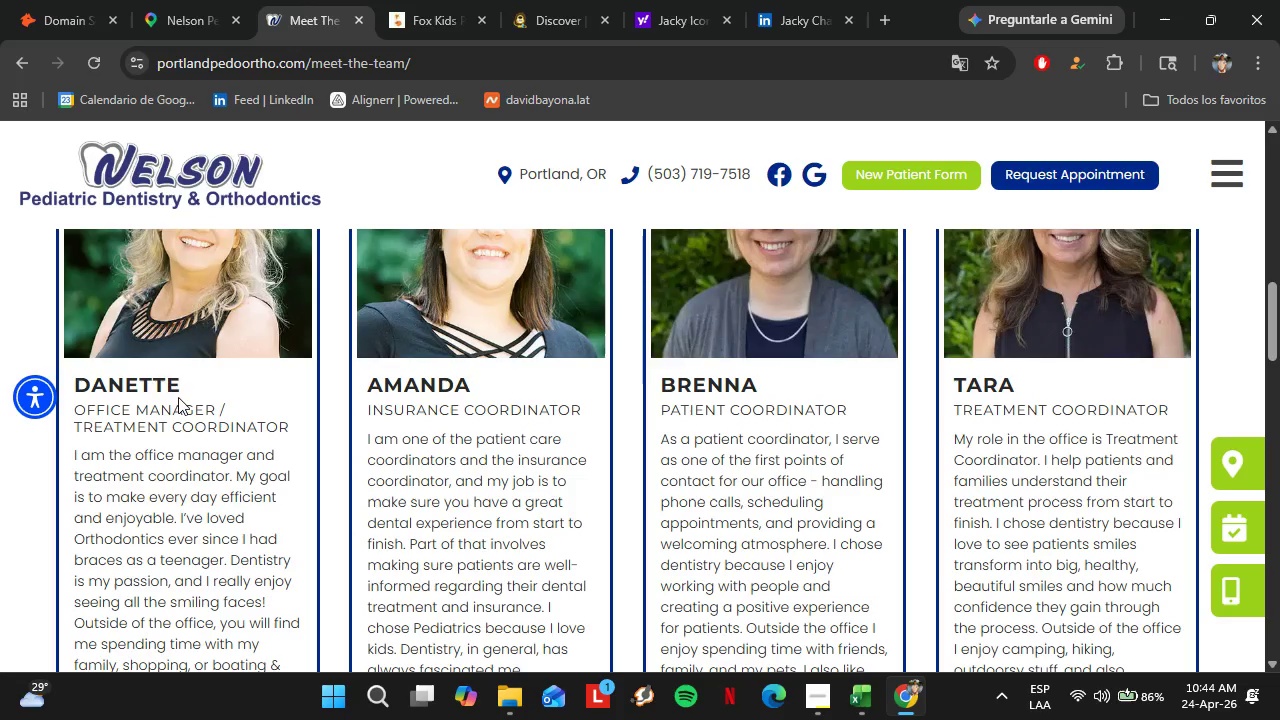 
left_click([177, 331])
 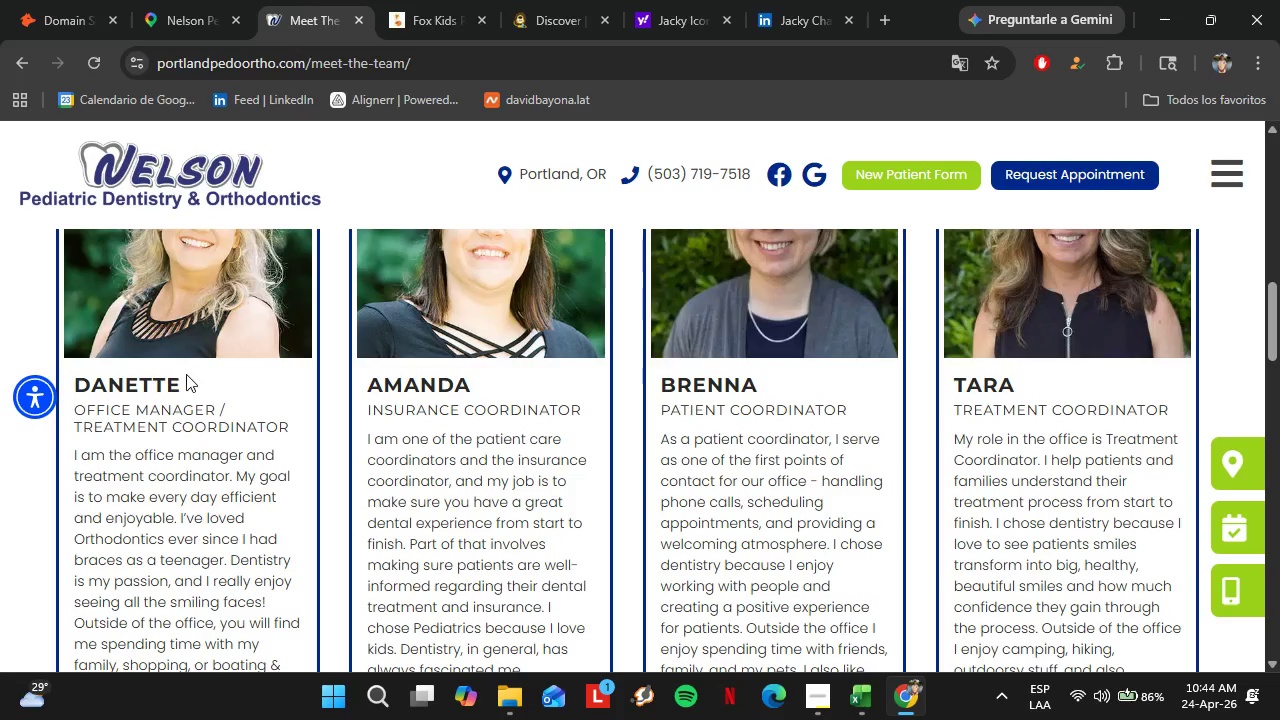 
scroll: coordinate [186, 376], scroll_direction: down, amount: 1.0
 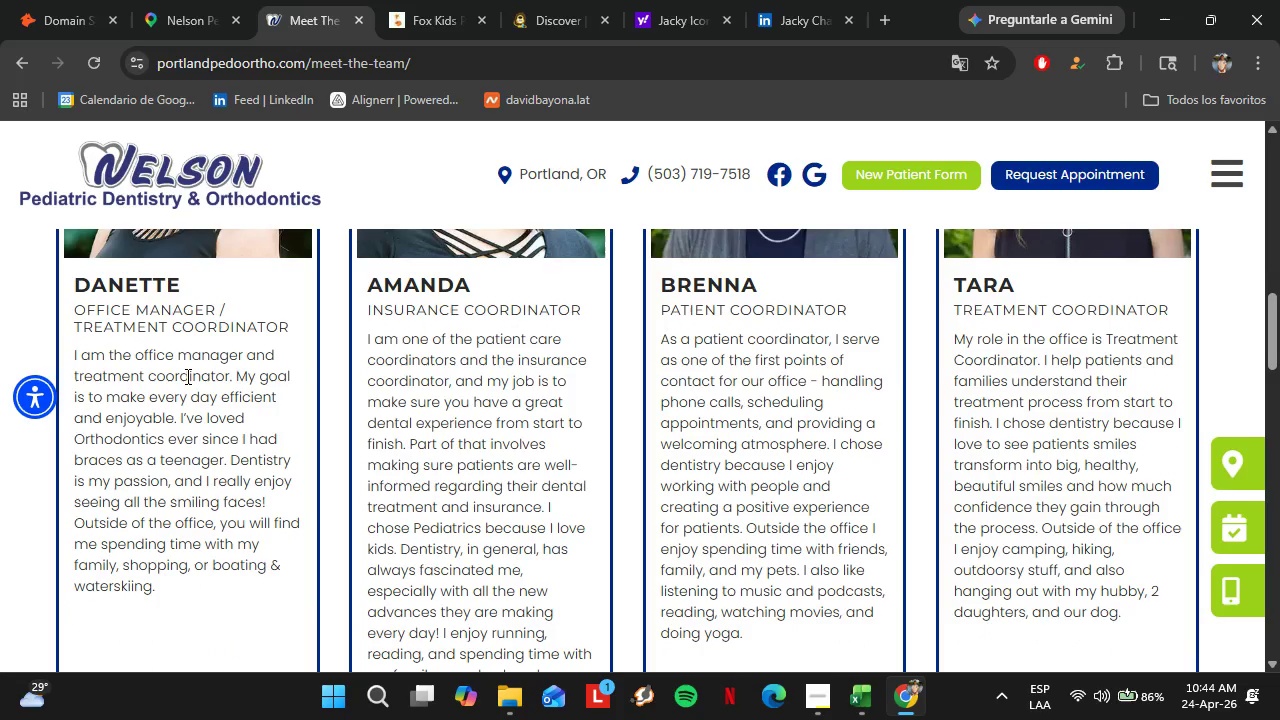 
scroll: coordinate [186, 376], scroll_direction: up, amount: 1.0
 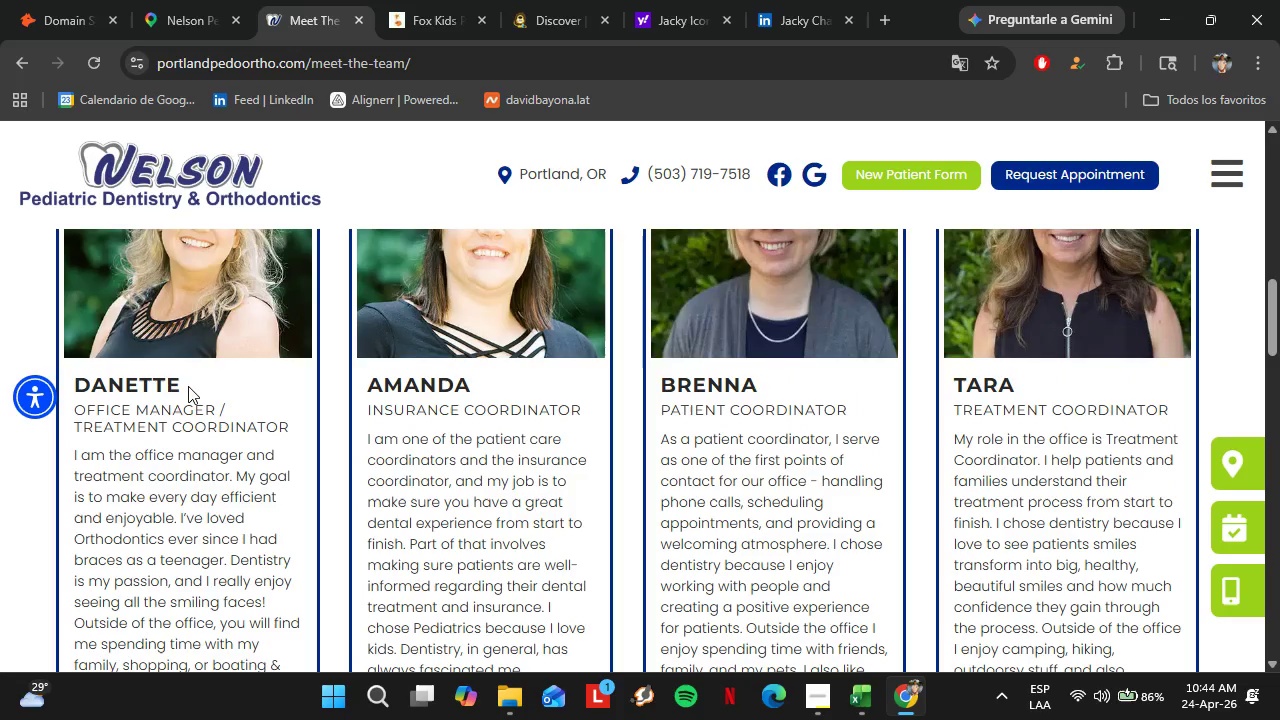 
left_click_drag(start_coordinate=[188, 385], to_coordinate=[76, 381])
 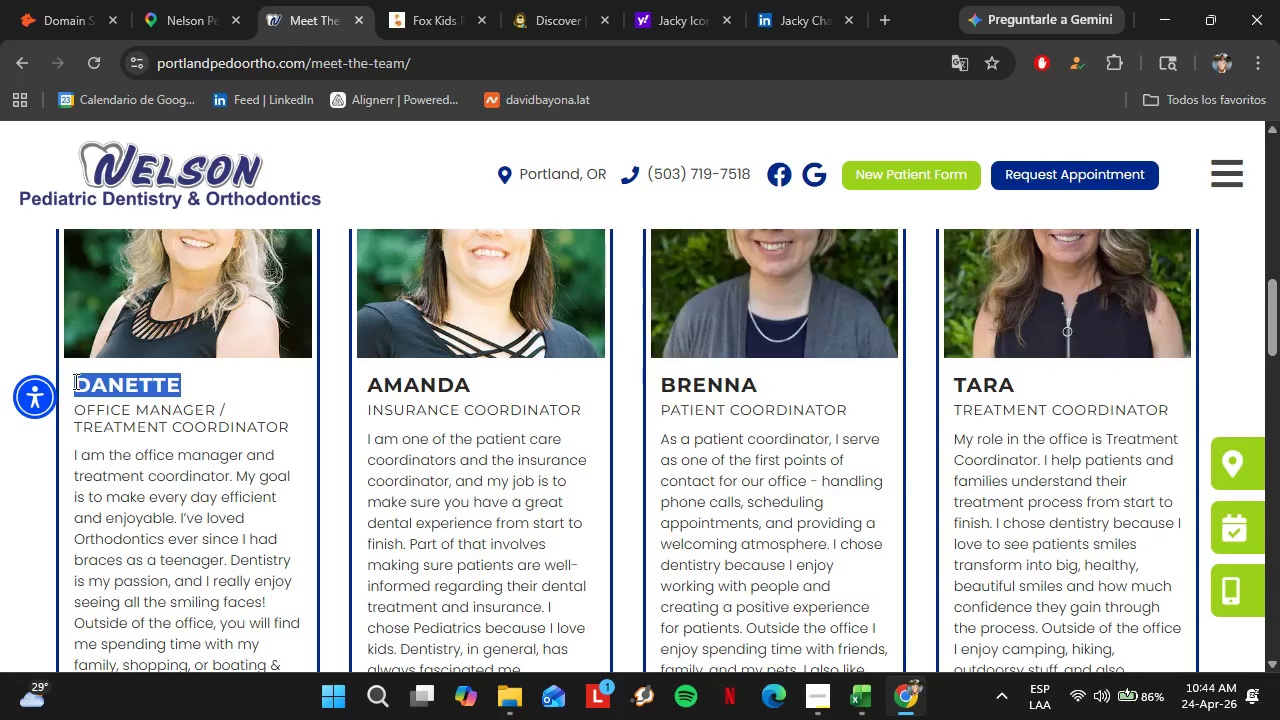 
key(Control+C)
 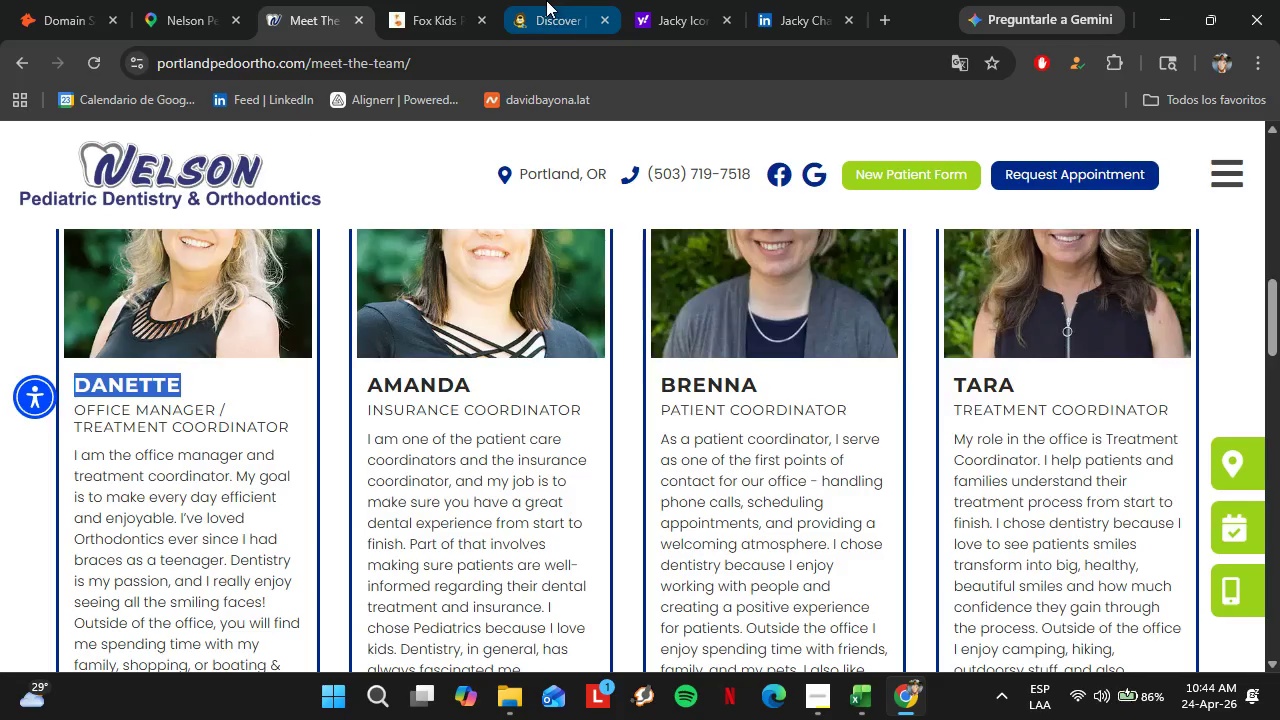 
left_click([555, 0])
 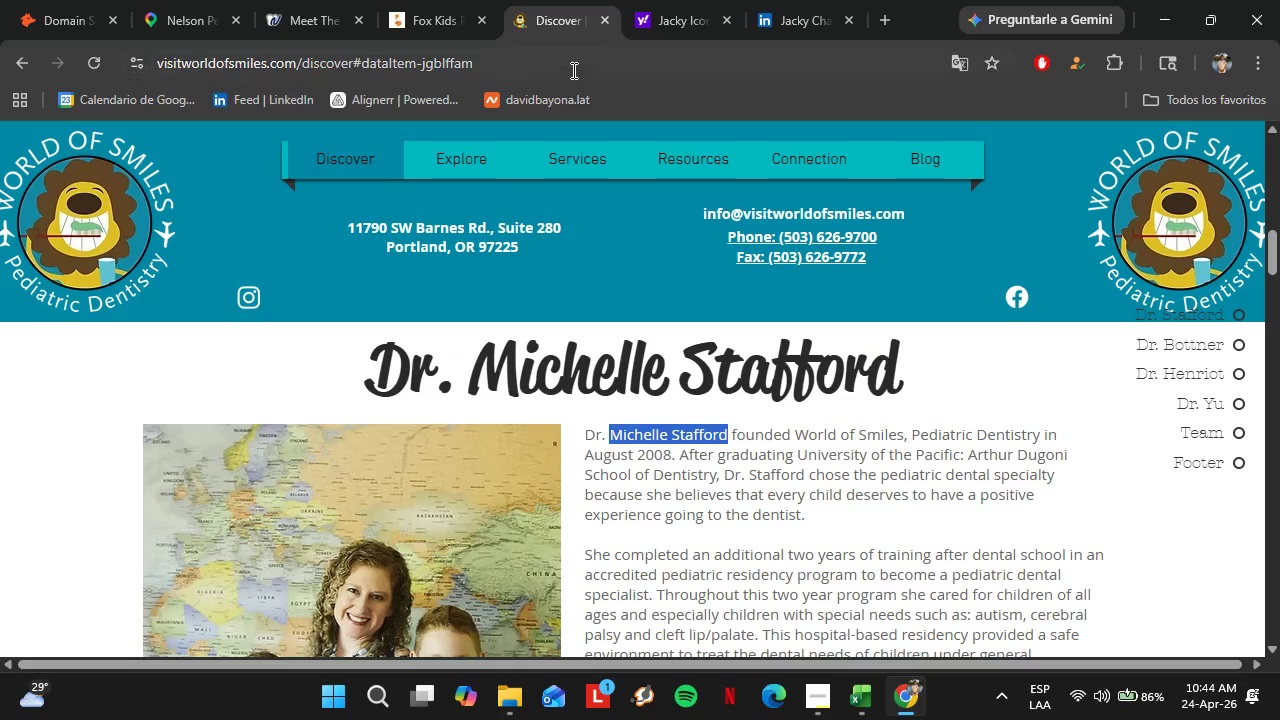 
left_click([572, 68])
 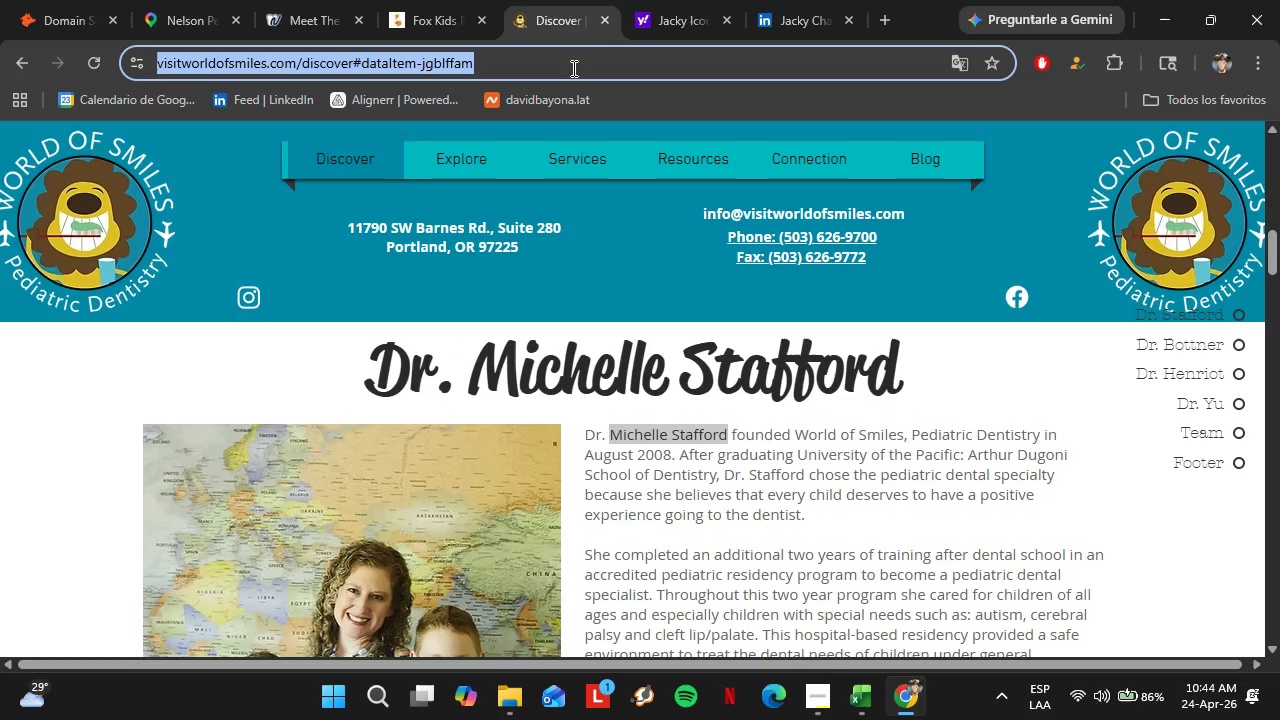 
key(Control+V)
 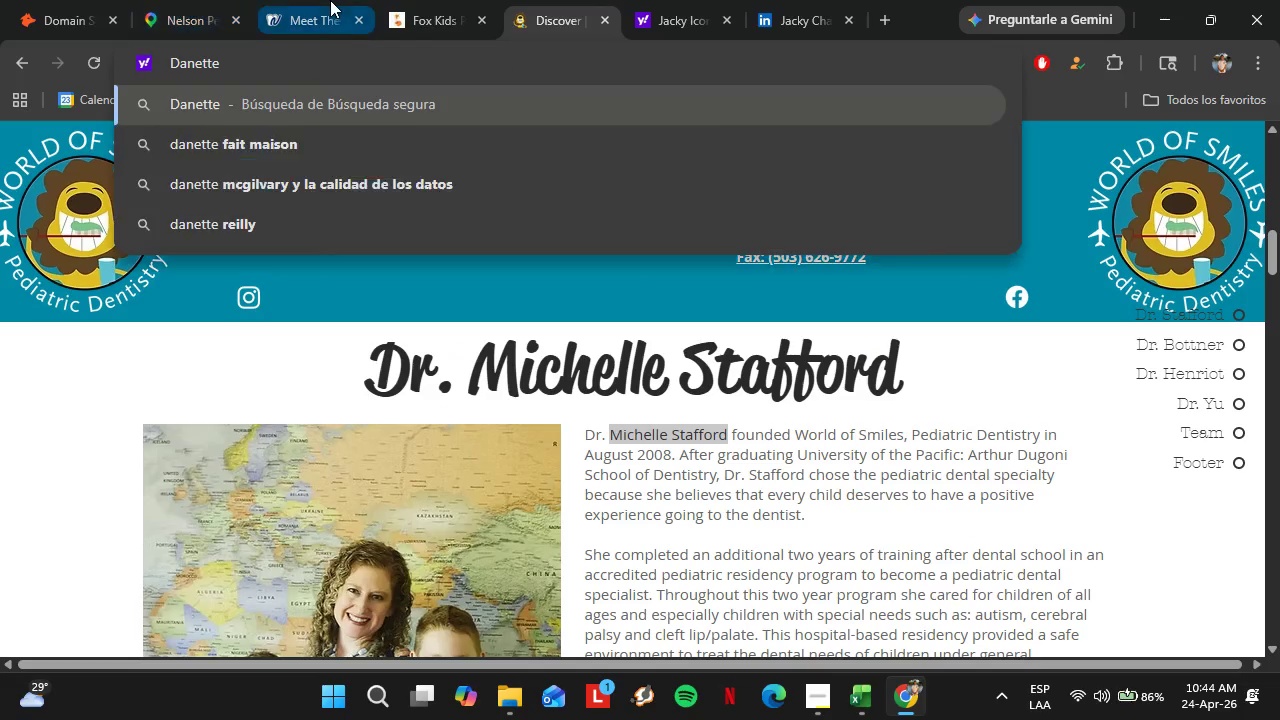 
left_click([331, 0])
 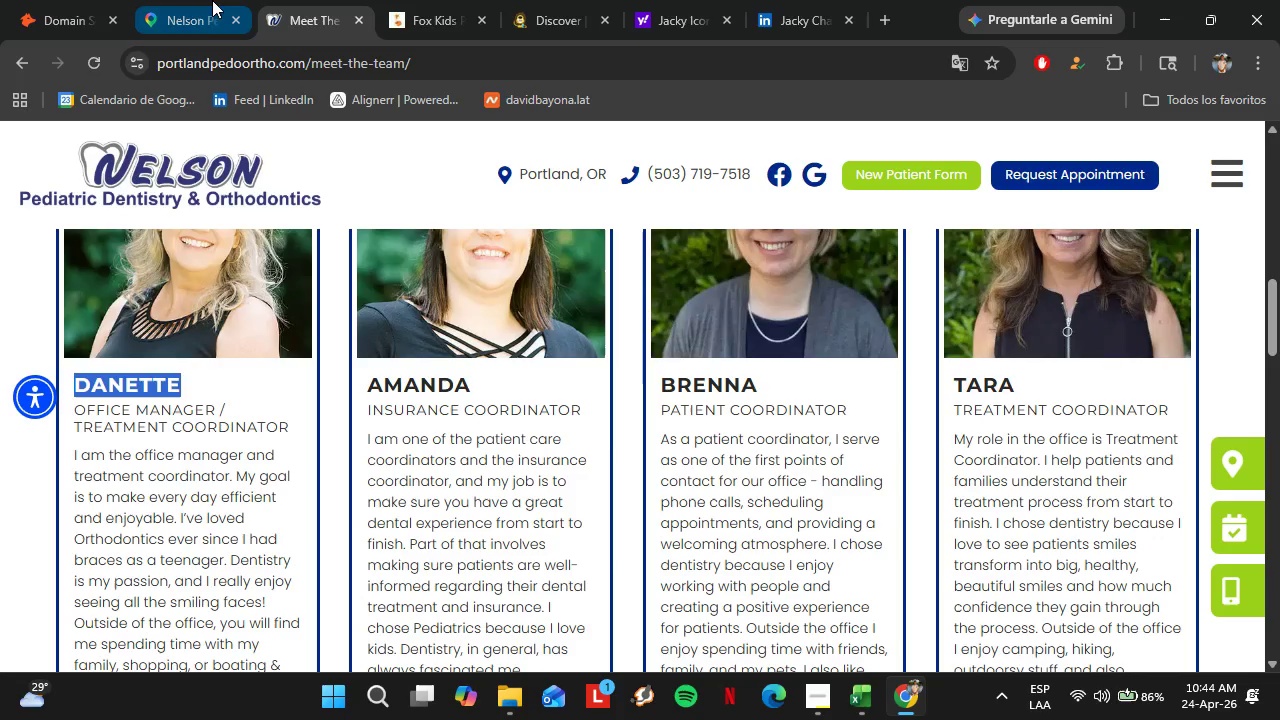 
left_click([206, 0])
 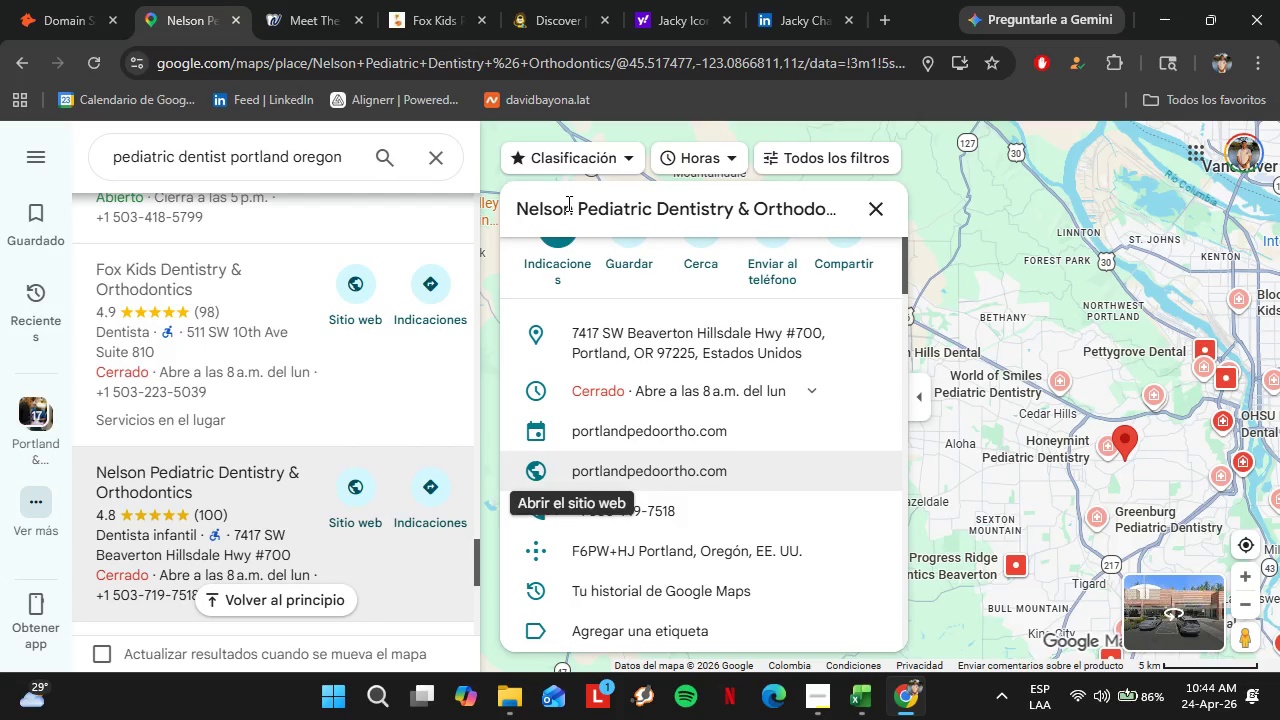 
double_click([567, 202])
 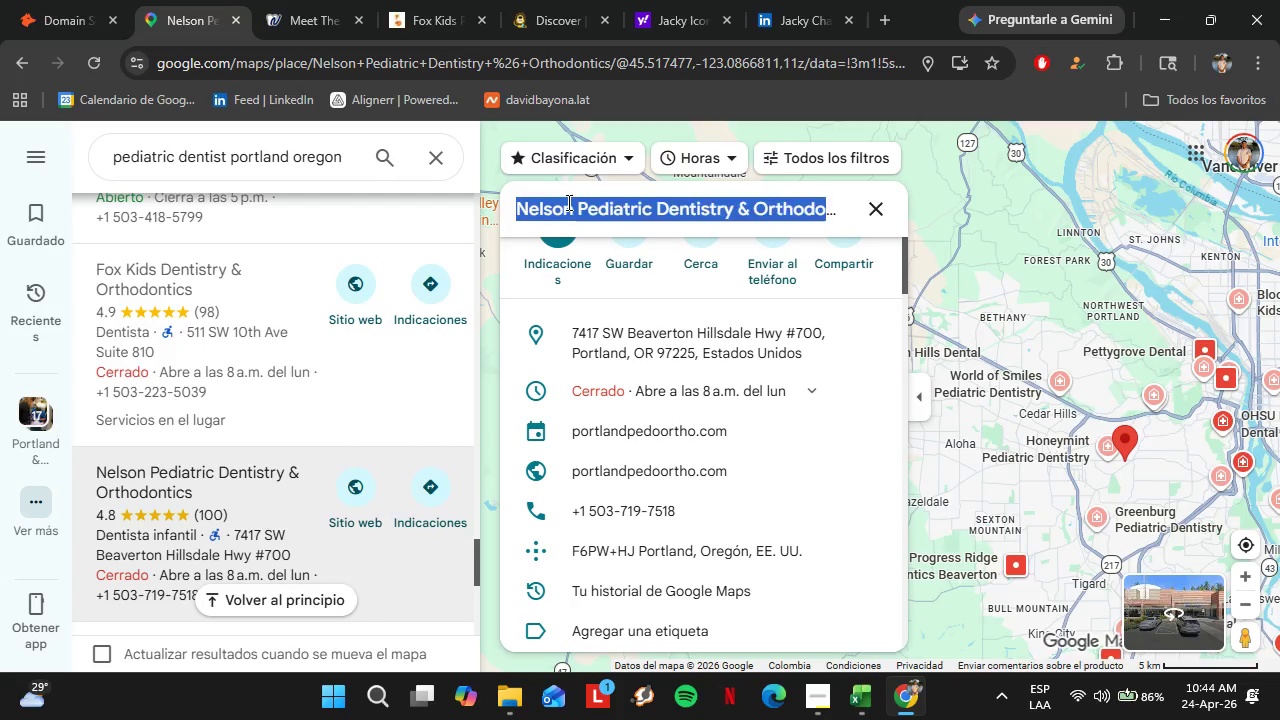 
triple_click([567, 202])
 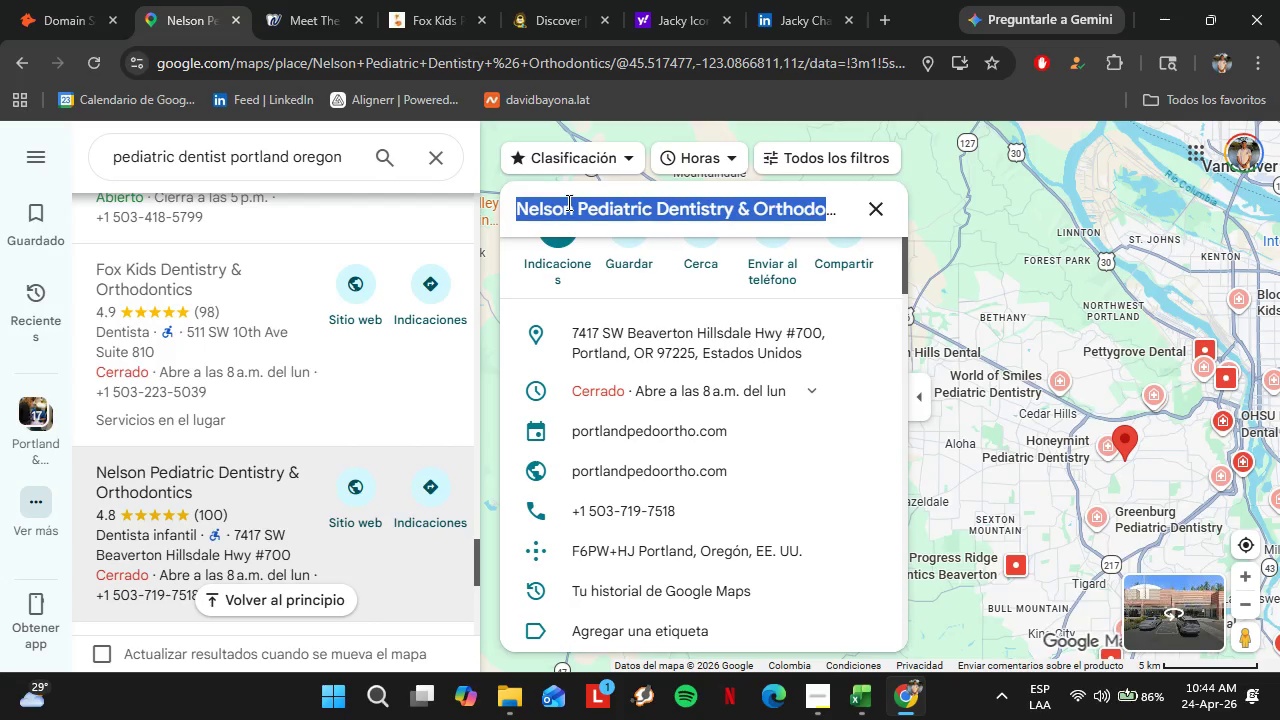 
triple_click([567, 202])
 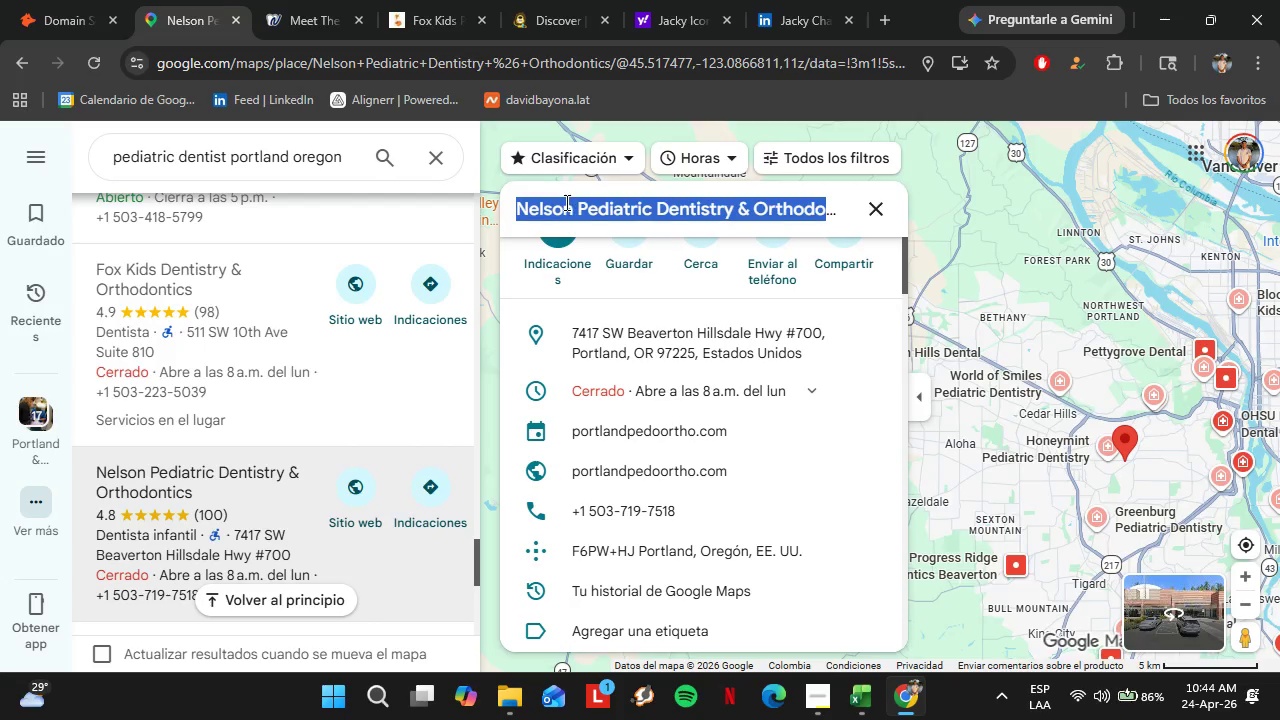 
key(Control+C)
 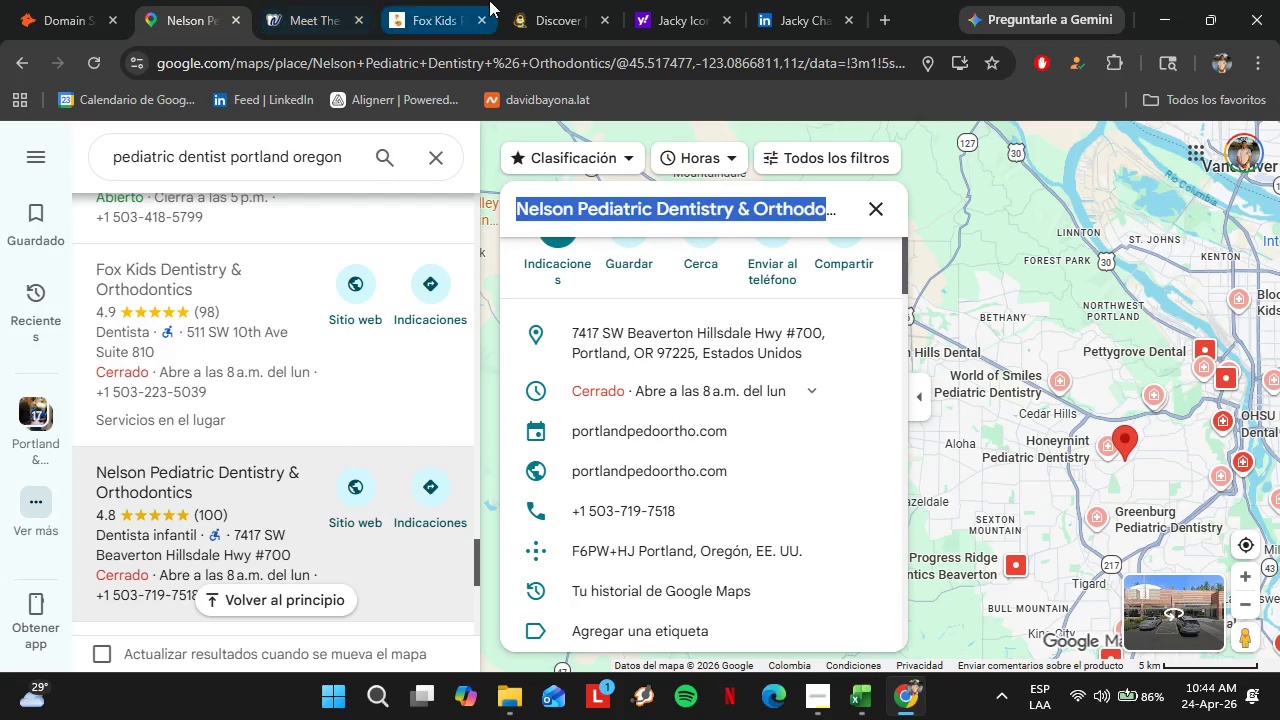 
left_click([554, 0])
 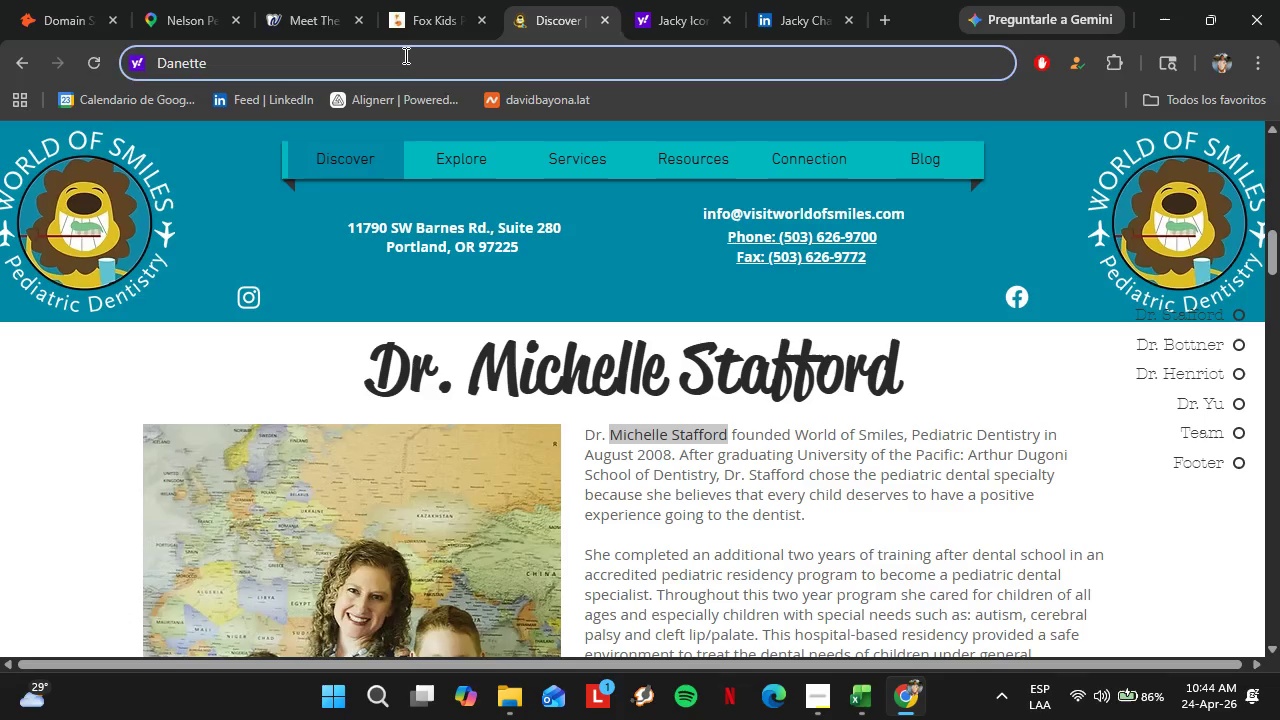 
key(Space)
 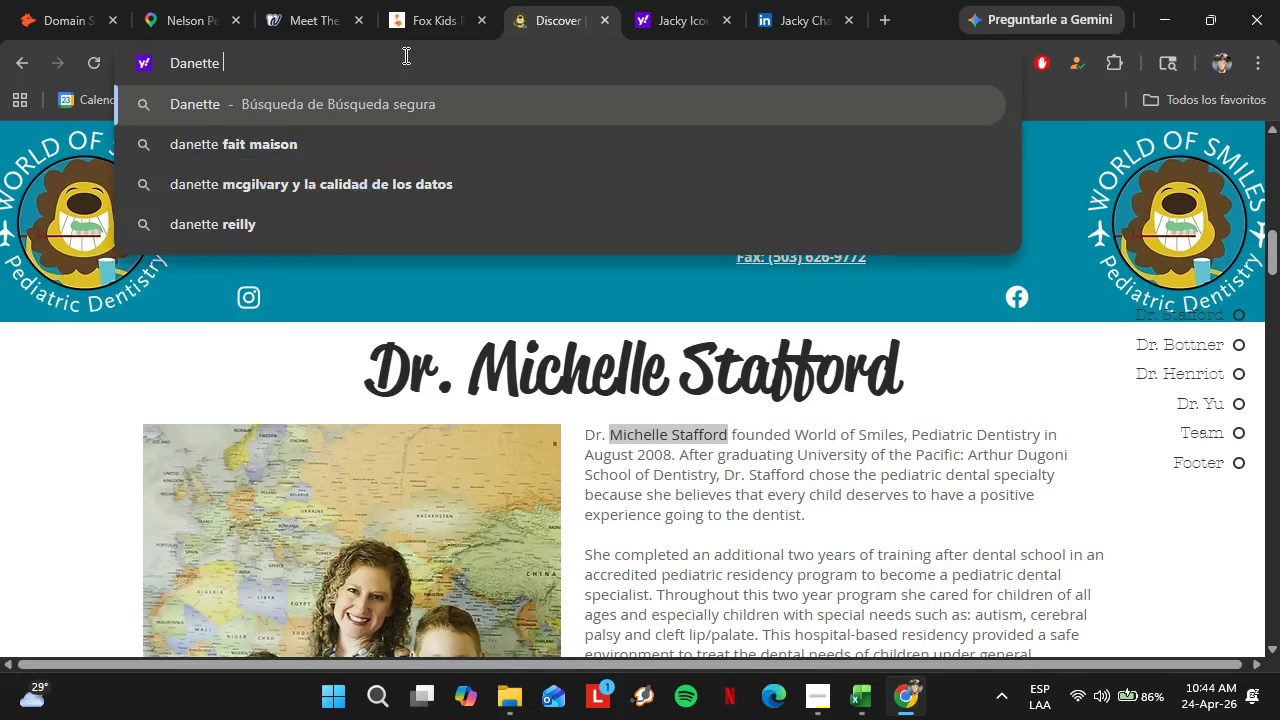 
key(Control+ControlLeft)
 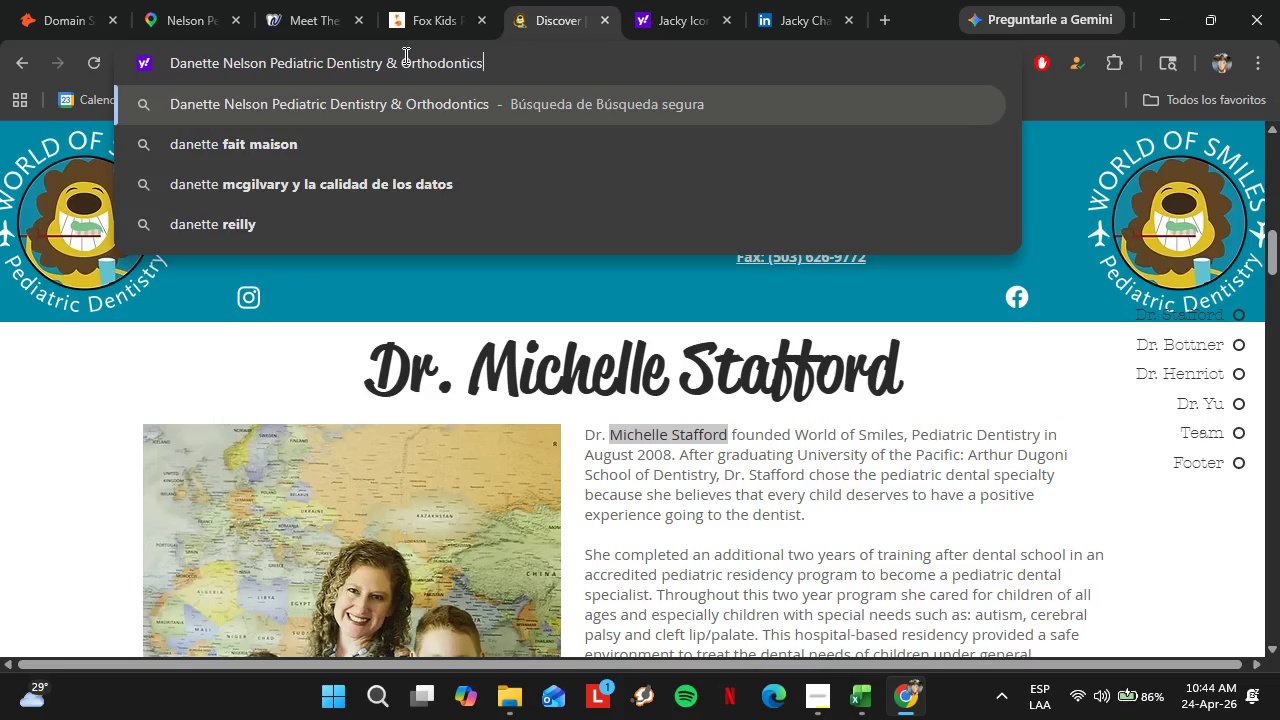 
key(Control+V)
 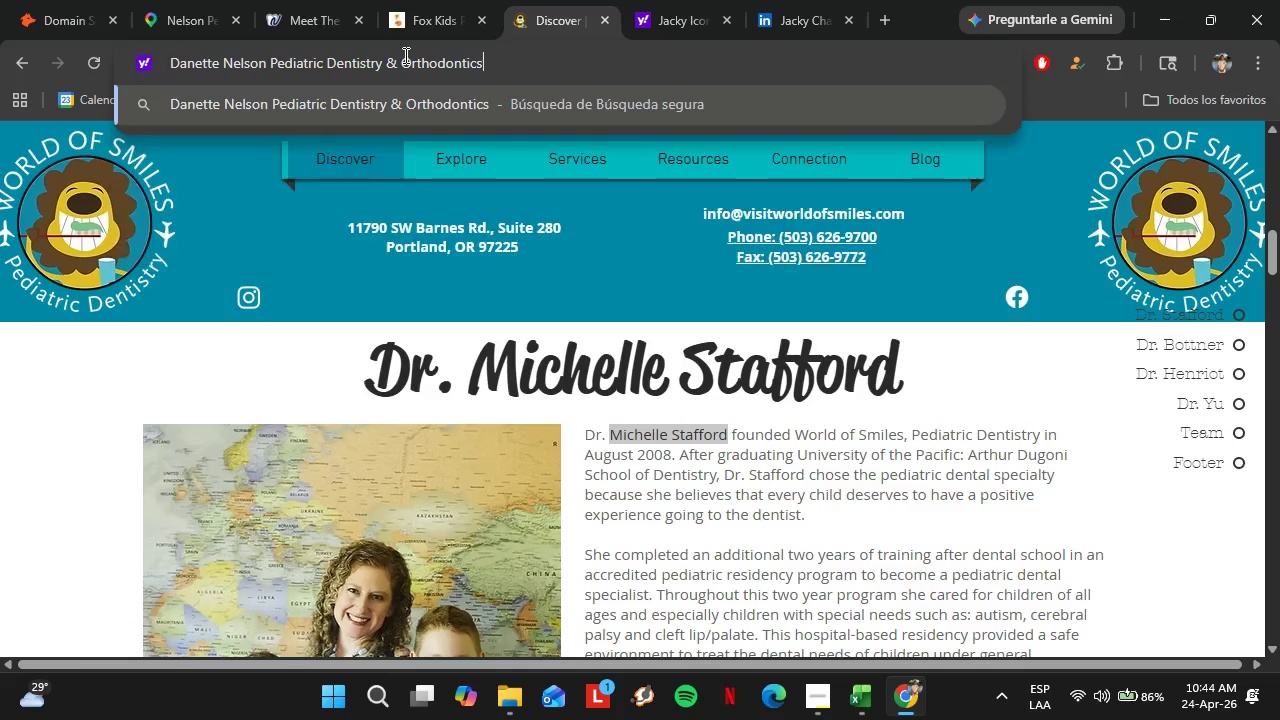 
left_click([404, 55])
 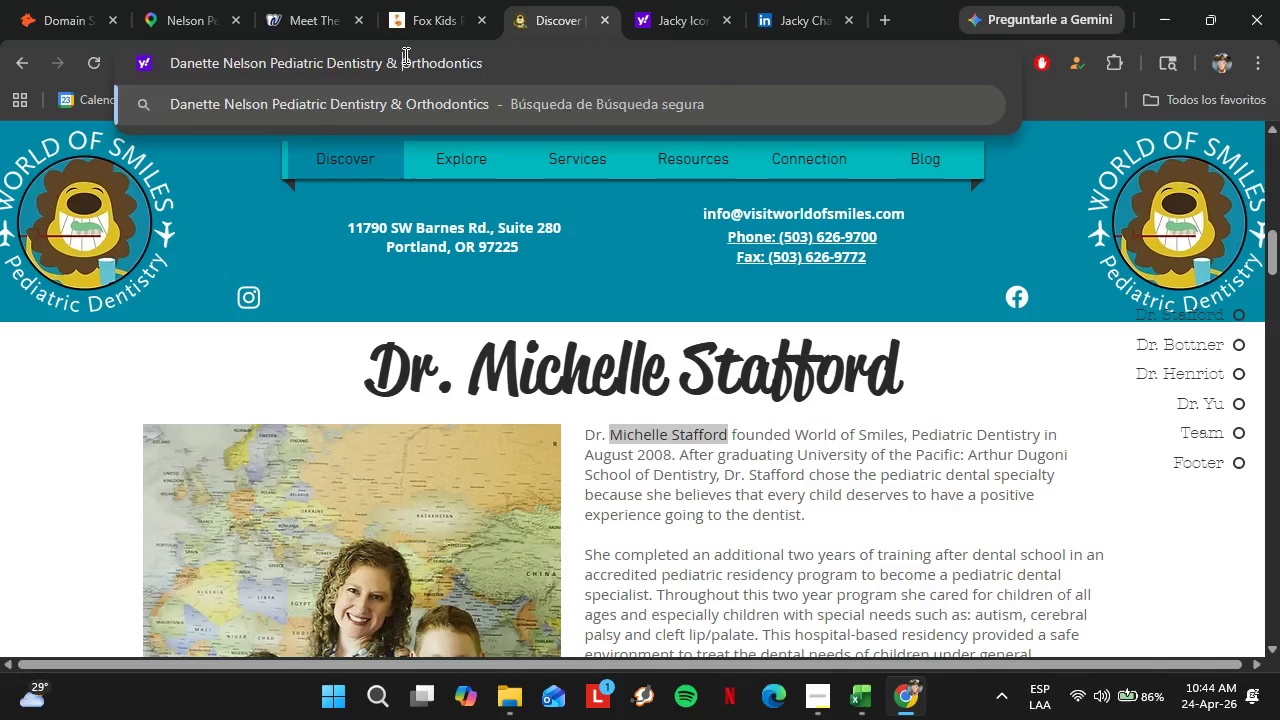 
key(Enter)
 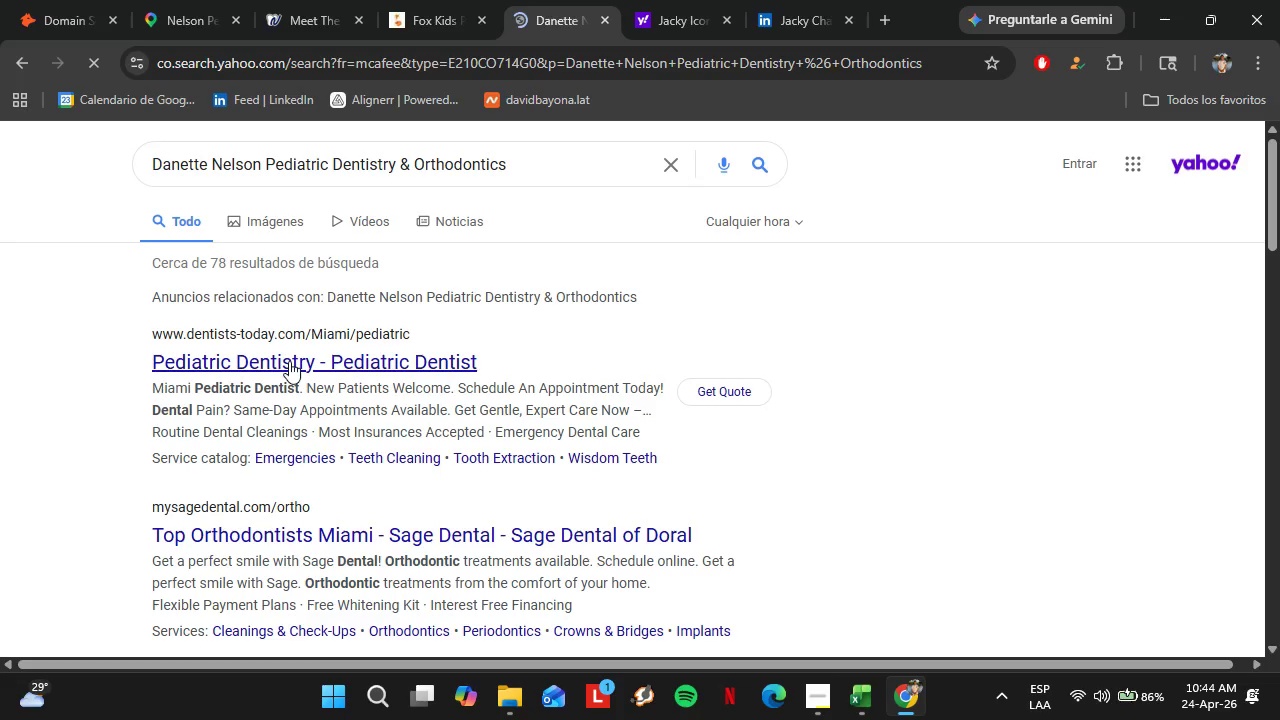 
scroll: coordinate [84, 411], scroll_direction: down, amount: 3.0
 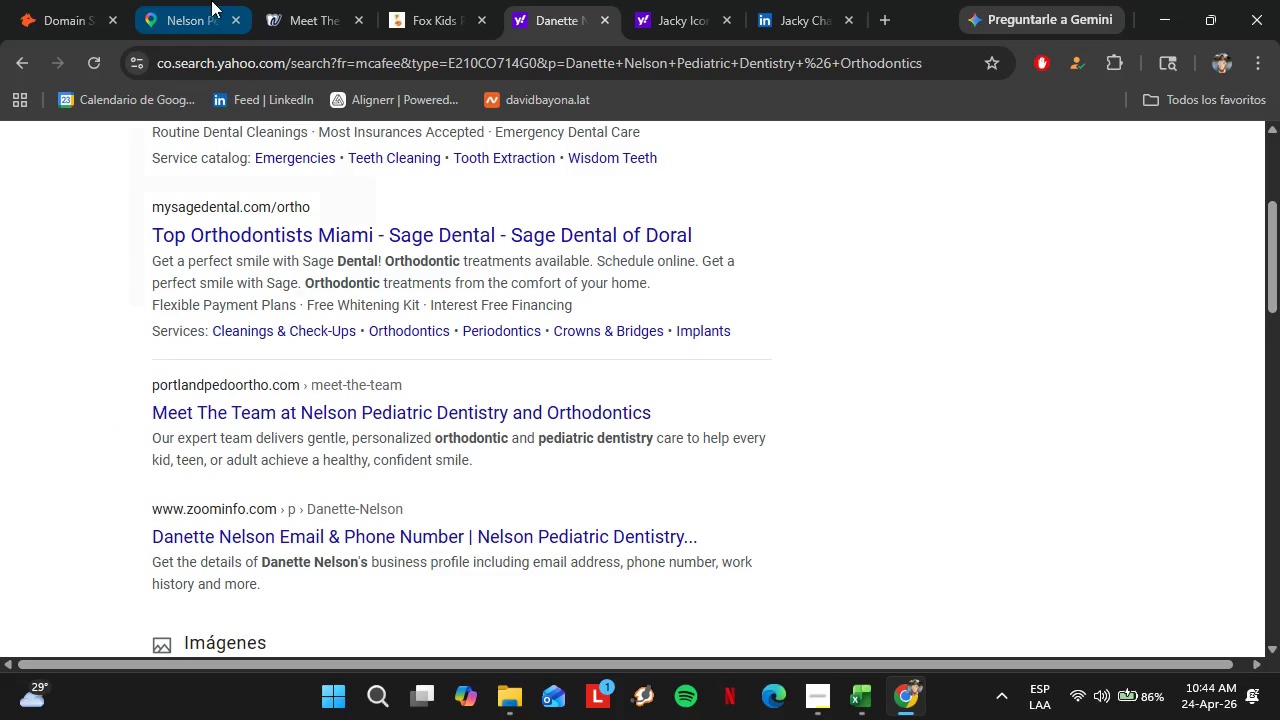 
left_click([98, 0])
 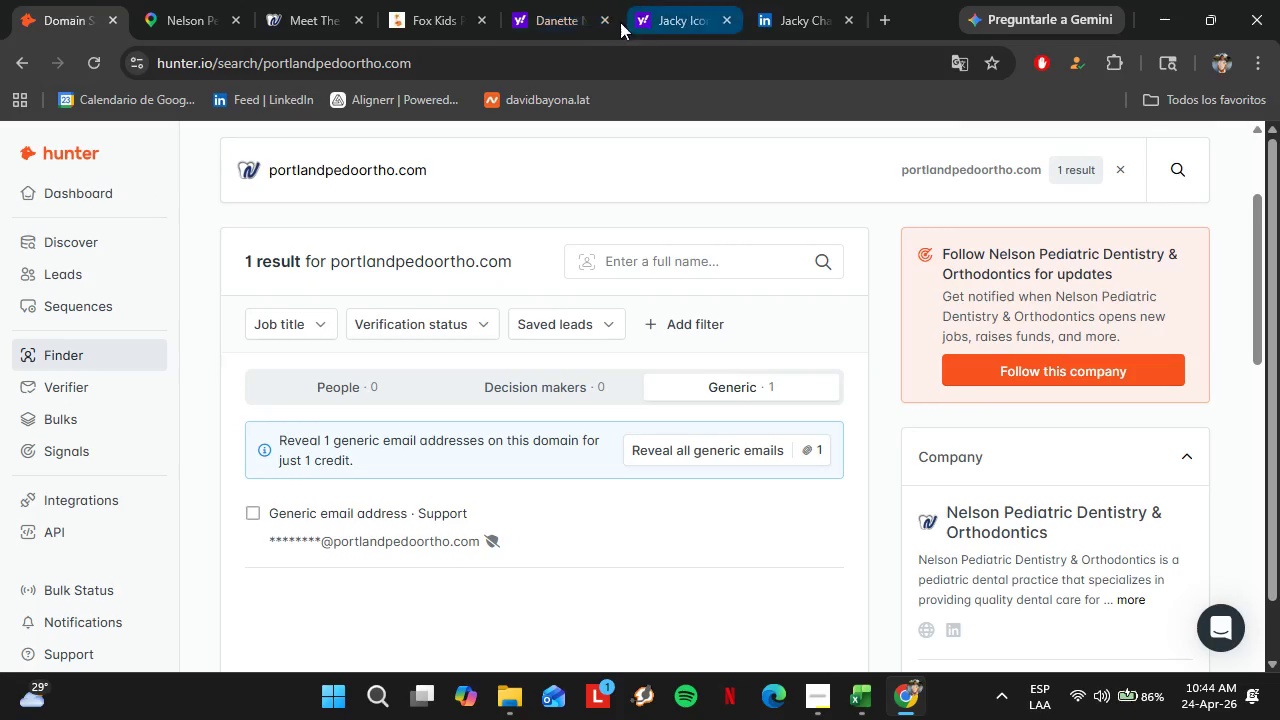 
left_click([559, 0])
 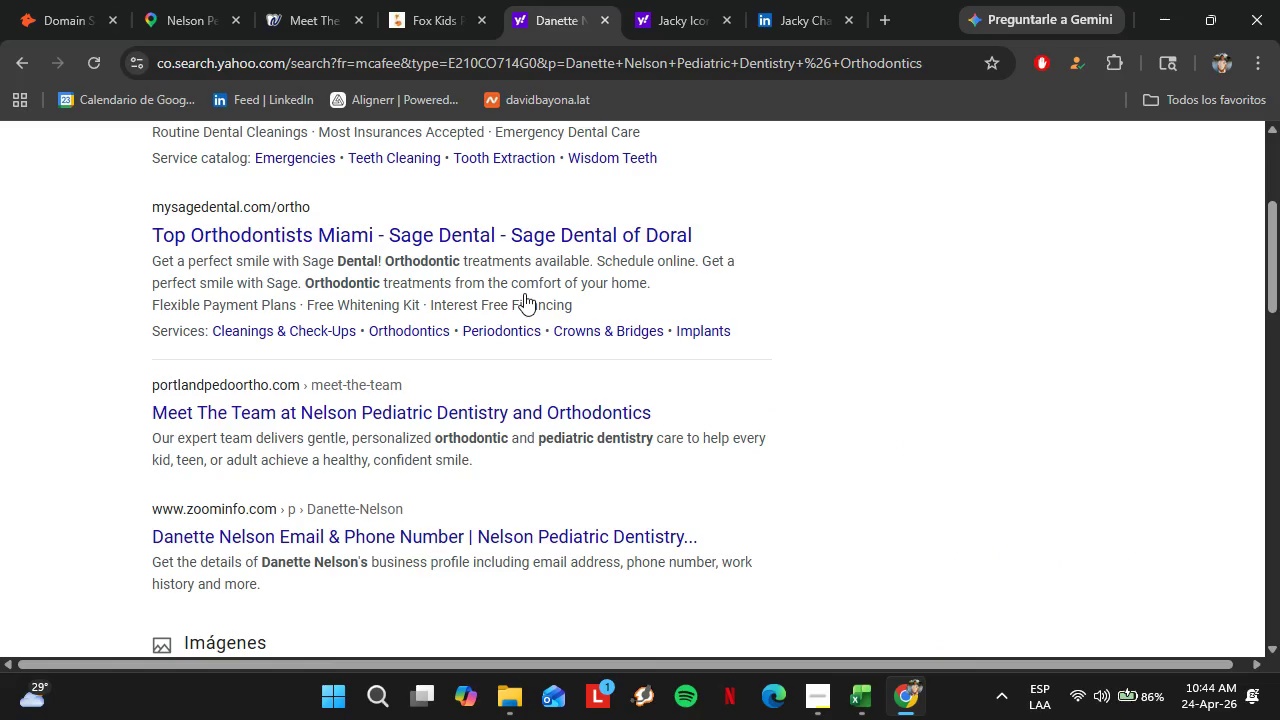 
scroll: coordinate [524, 293], scroll_direction: down, amount: 1.0
 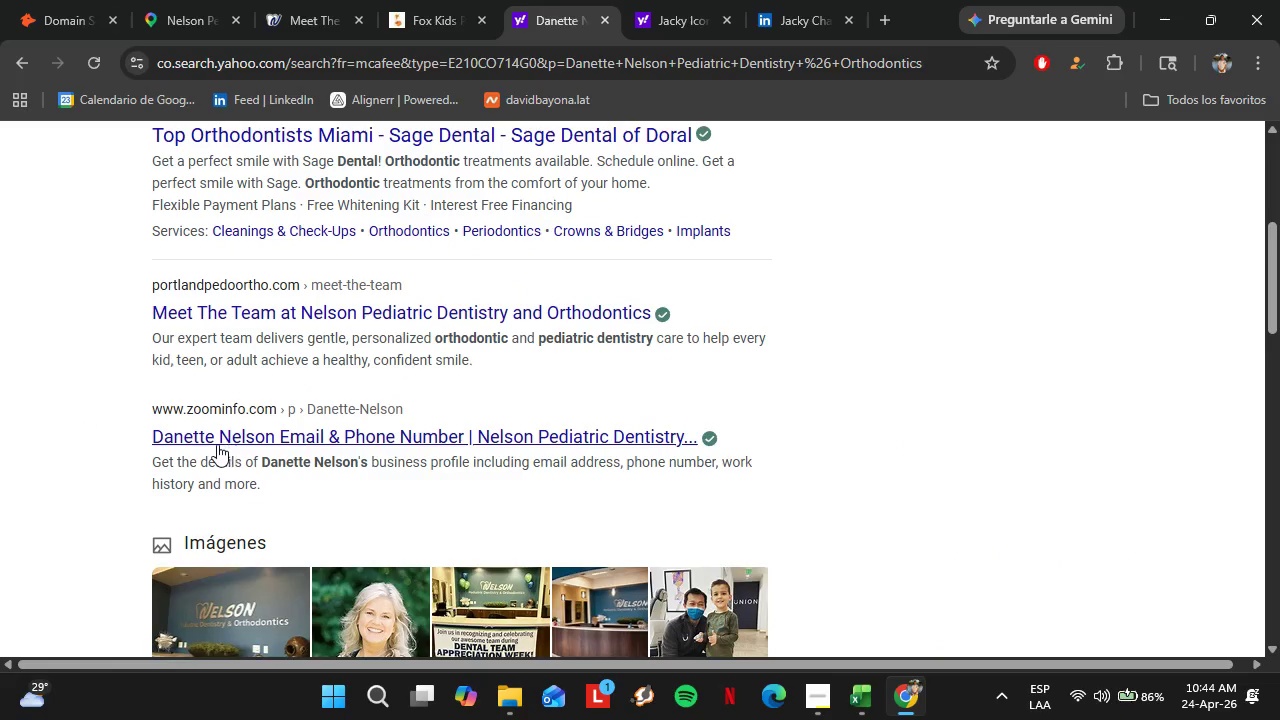 
left_click([78, 0])
 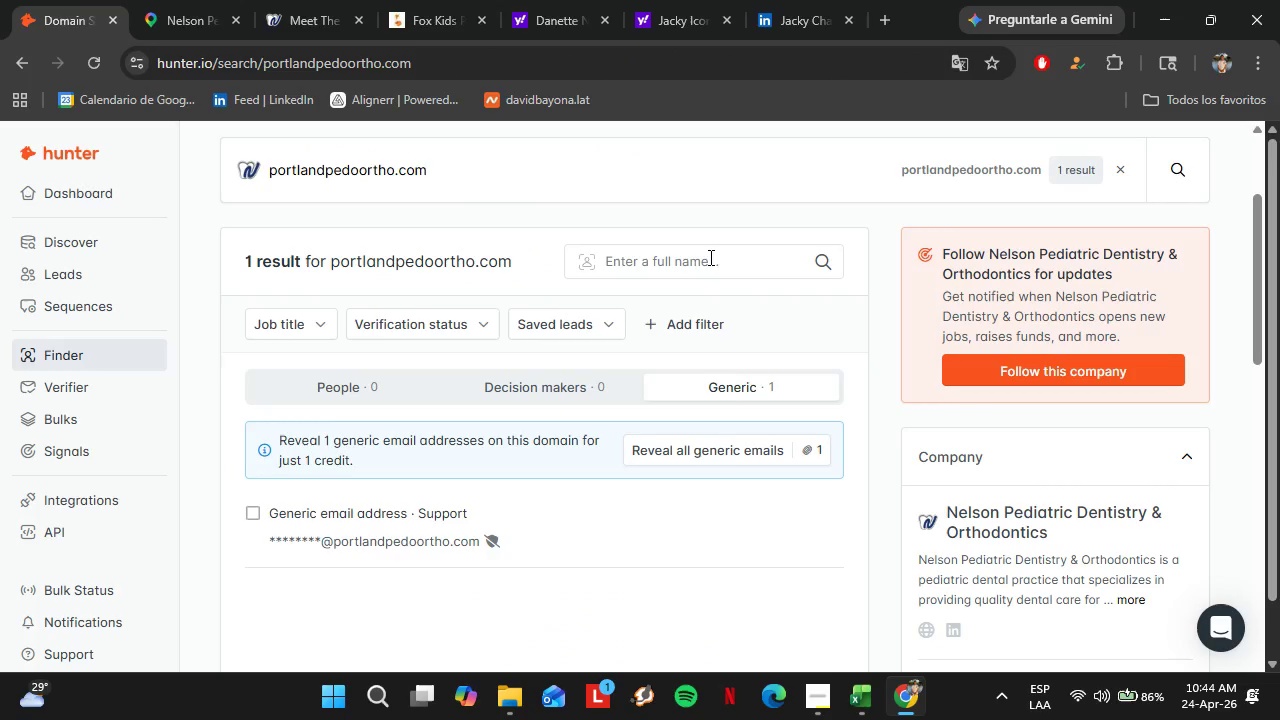 
double_click([722, 265])
 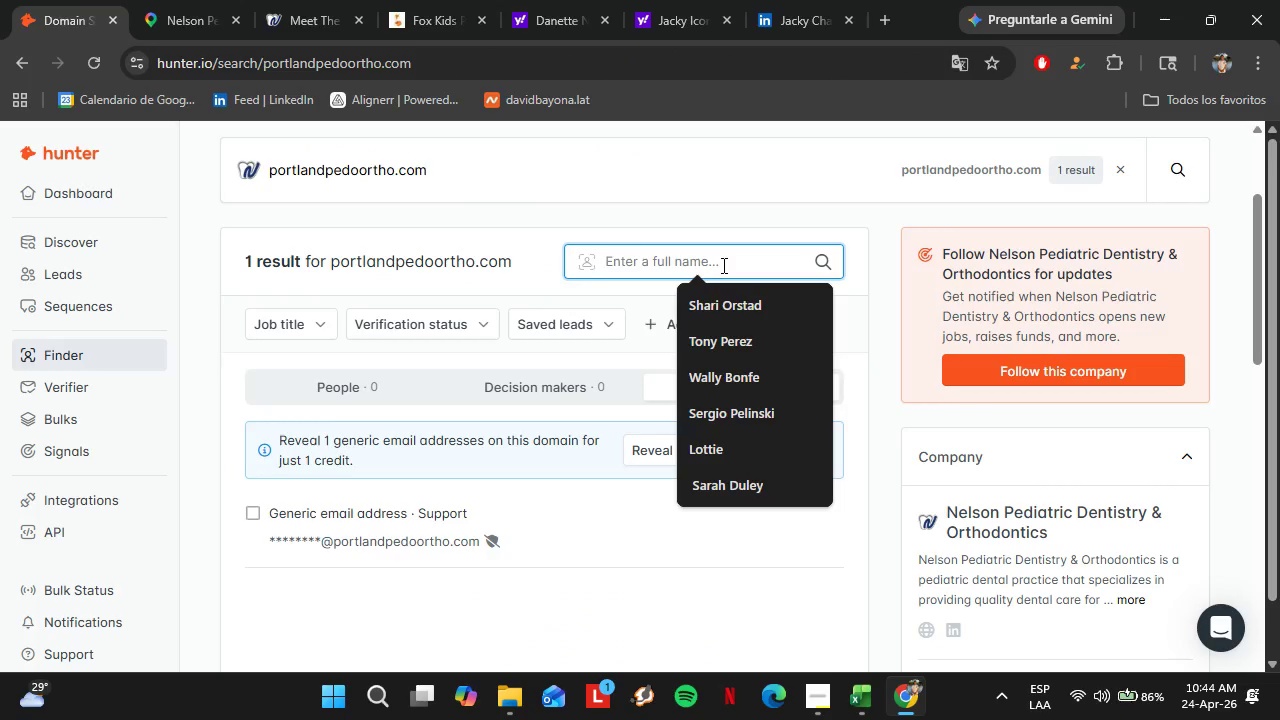 
type(Dannette)
key(Backspace)
key(Backspace)
 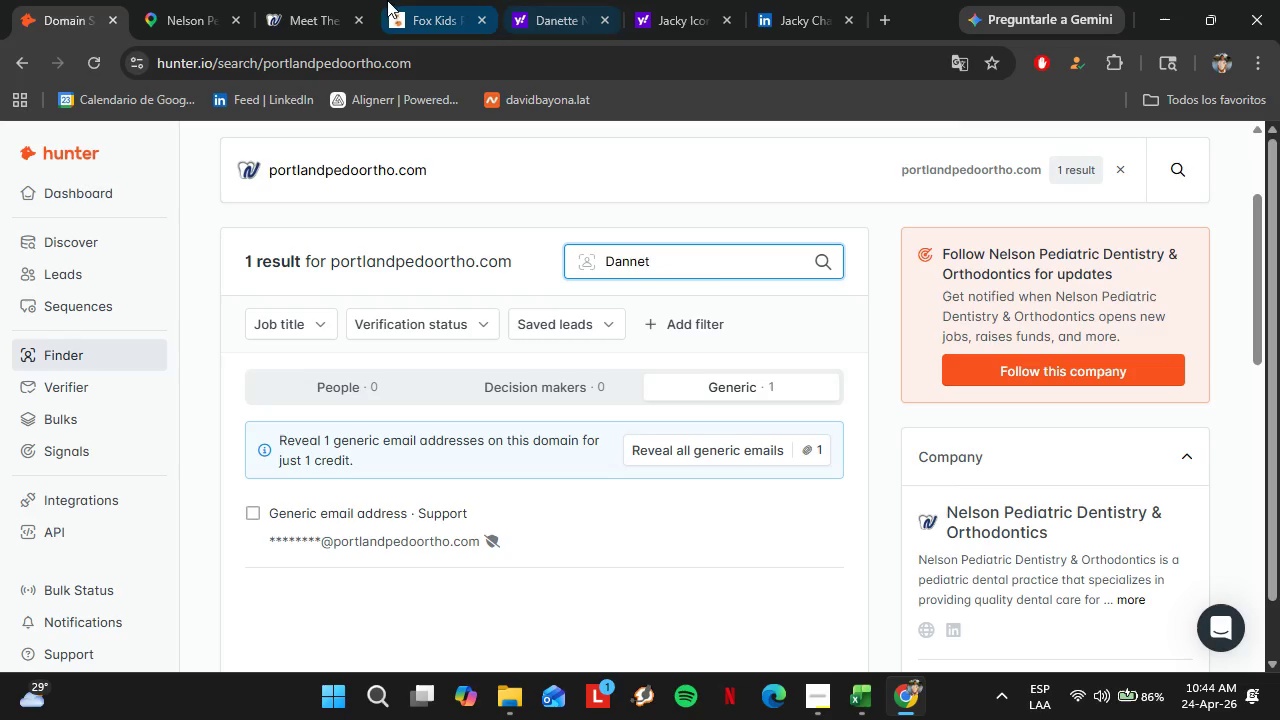 
left_click([337, 0])
 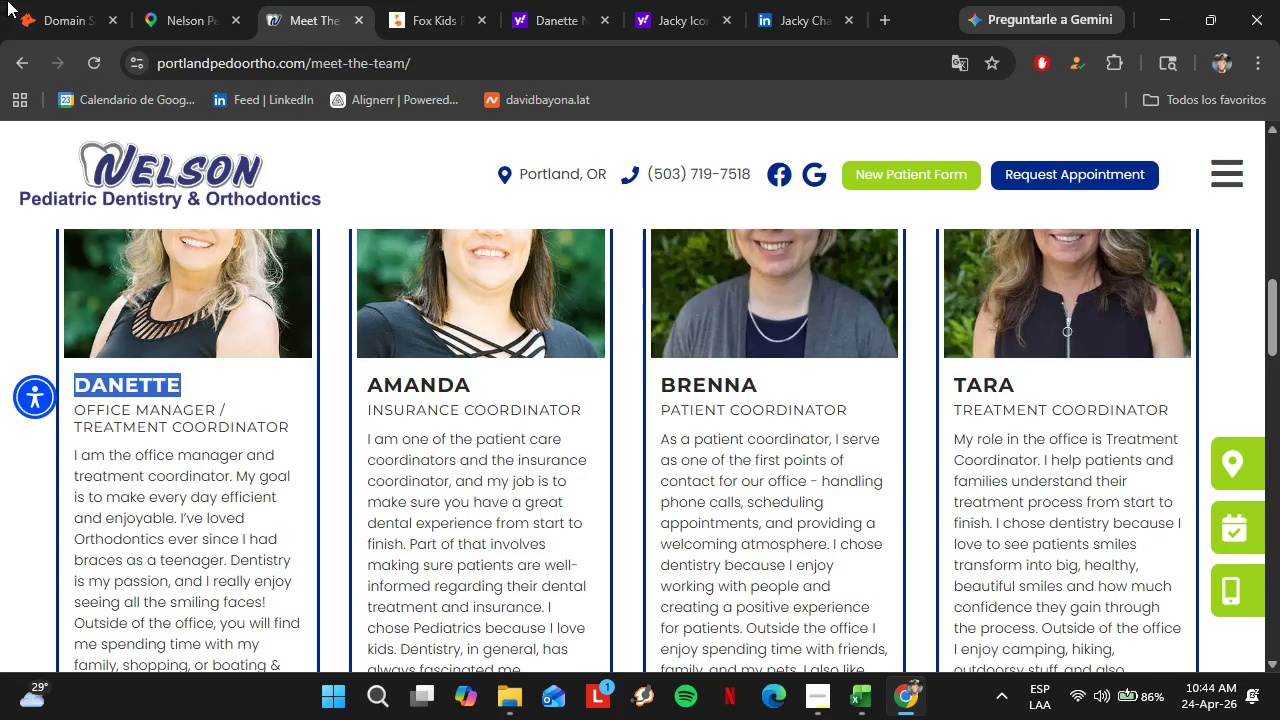 
left_click([42, 0])
 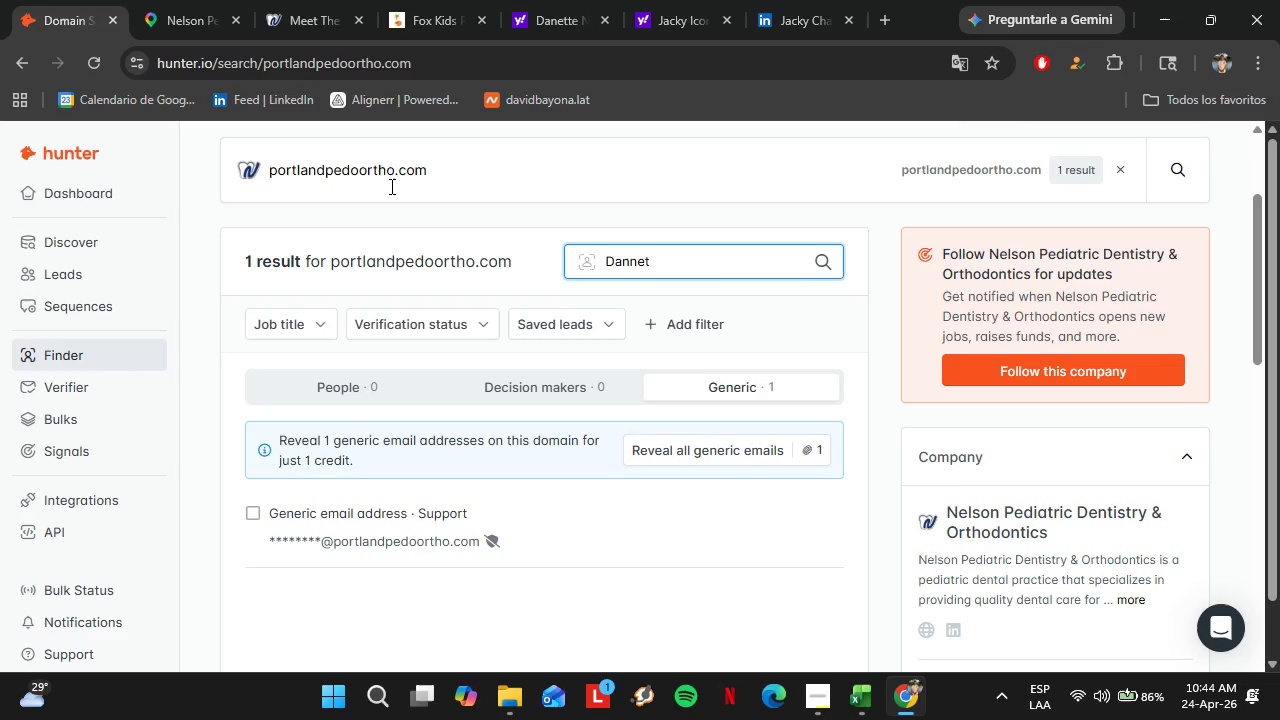 
key(Backspace)
key(Backspace)
key(Backspace)
type(ette Nelson)
 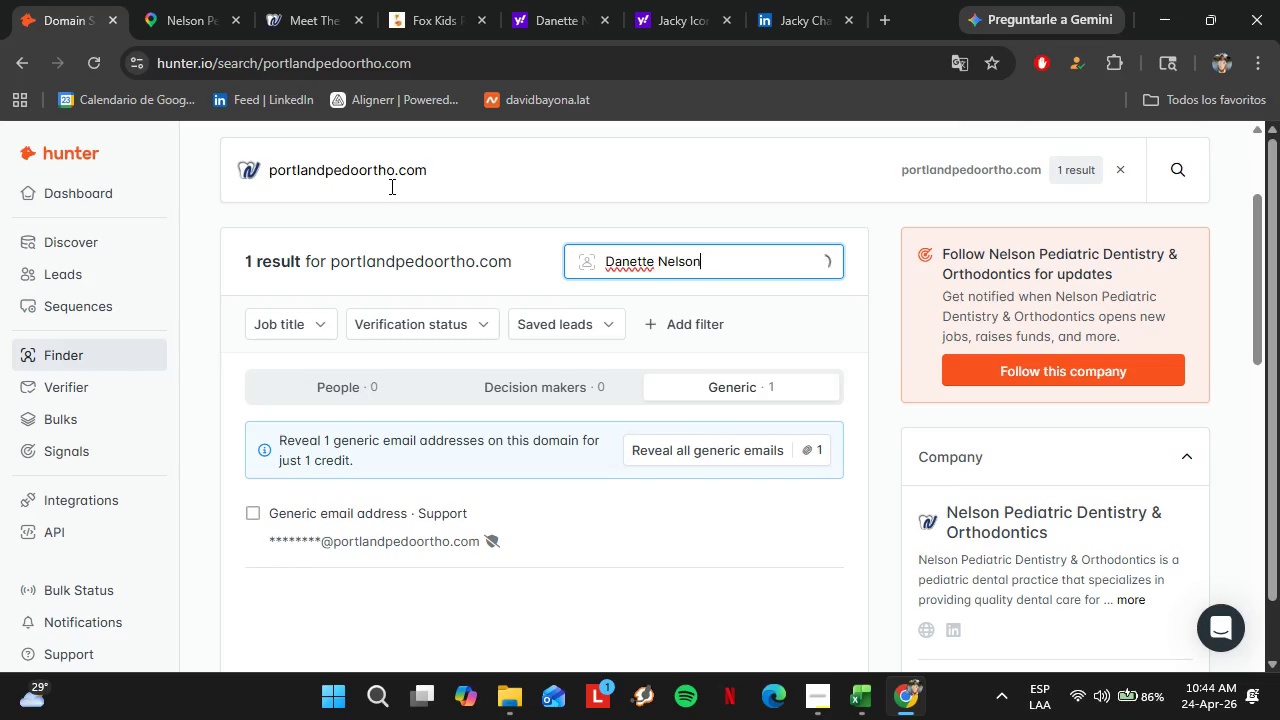 
key(Enter)
 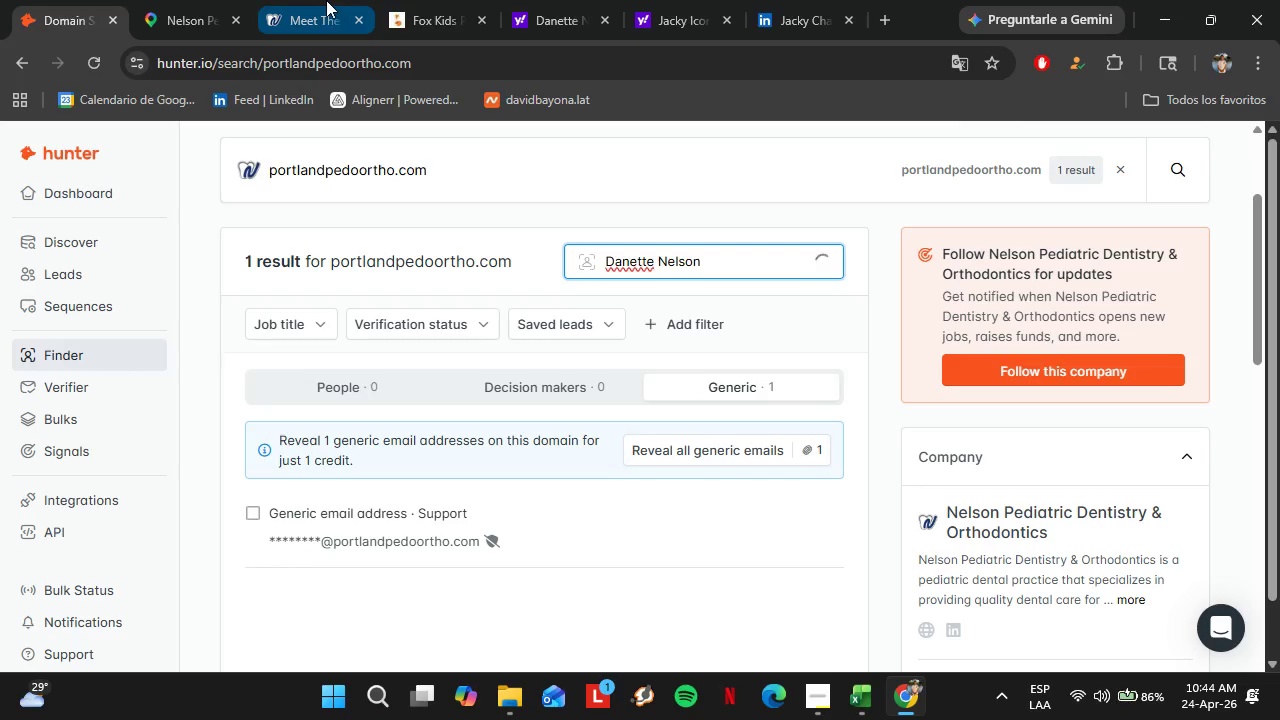 
double_click([174, 0])
 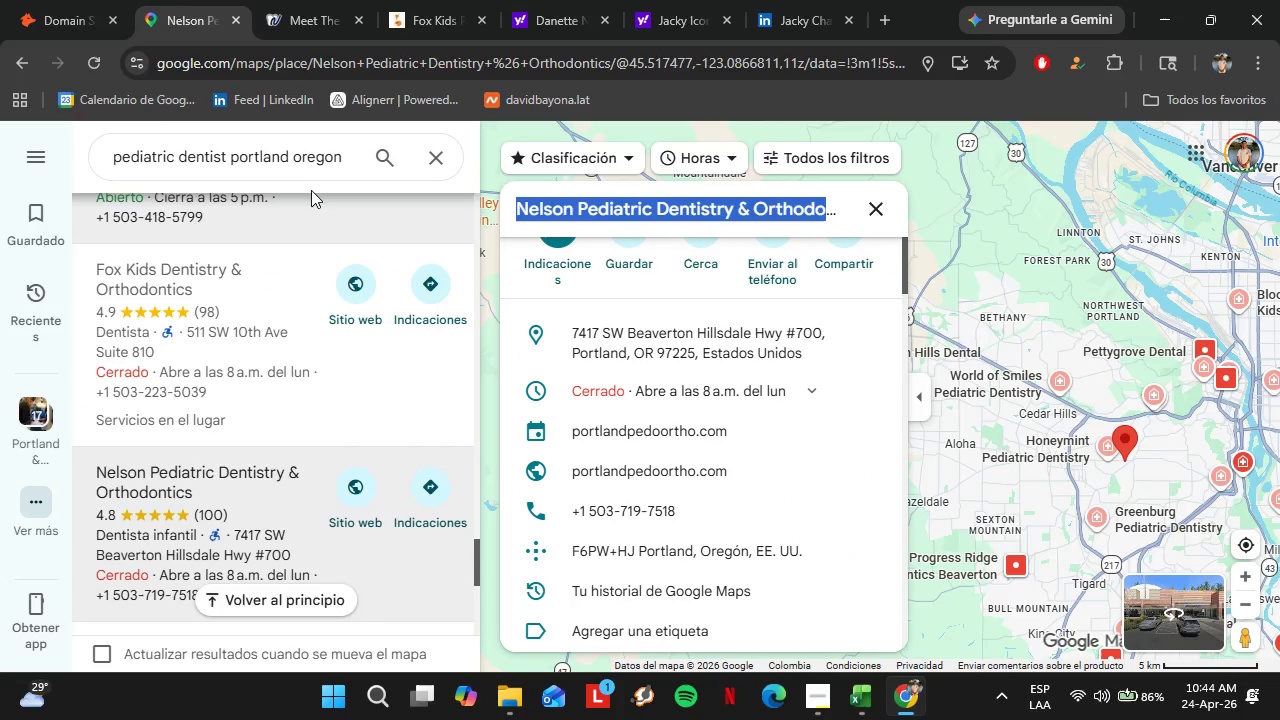 
left_click([65, 0])
 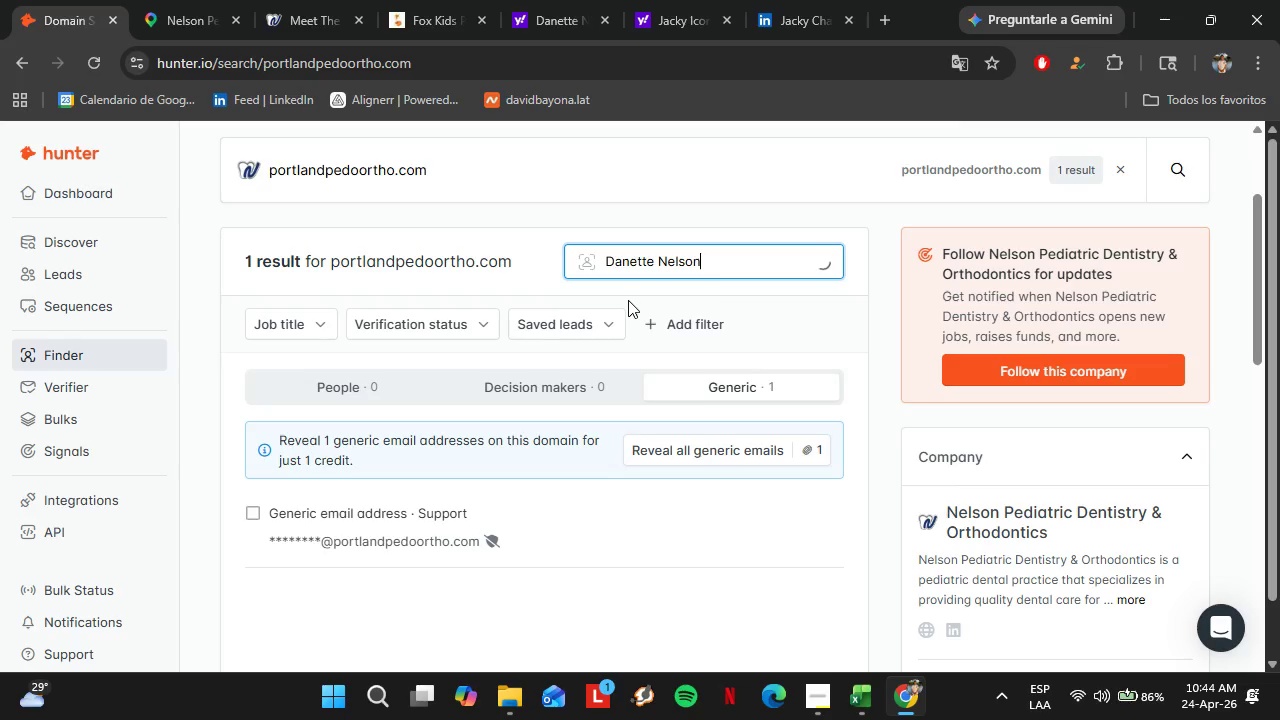 
mouse_move([643, 330])
 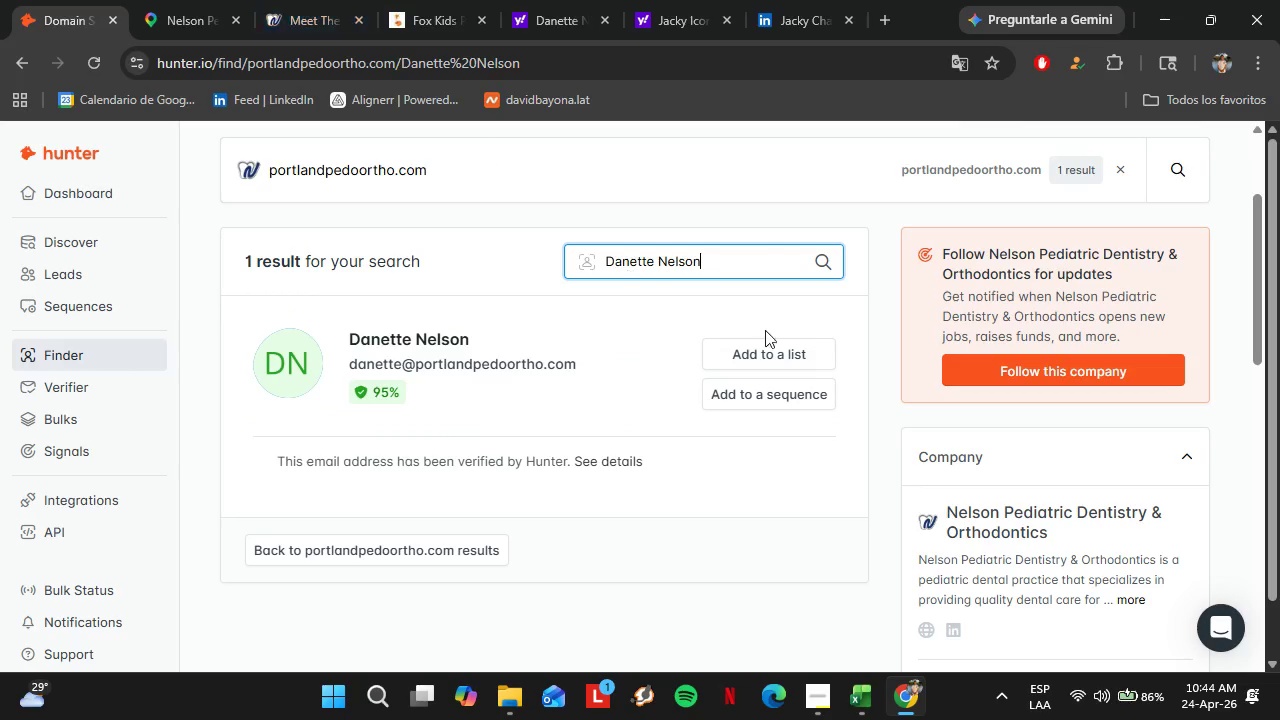 
left_click([780, 349])
 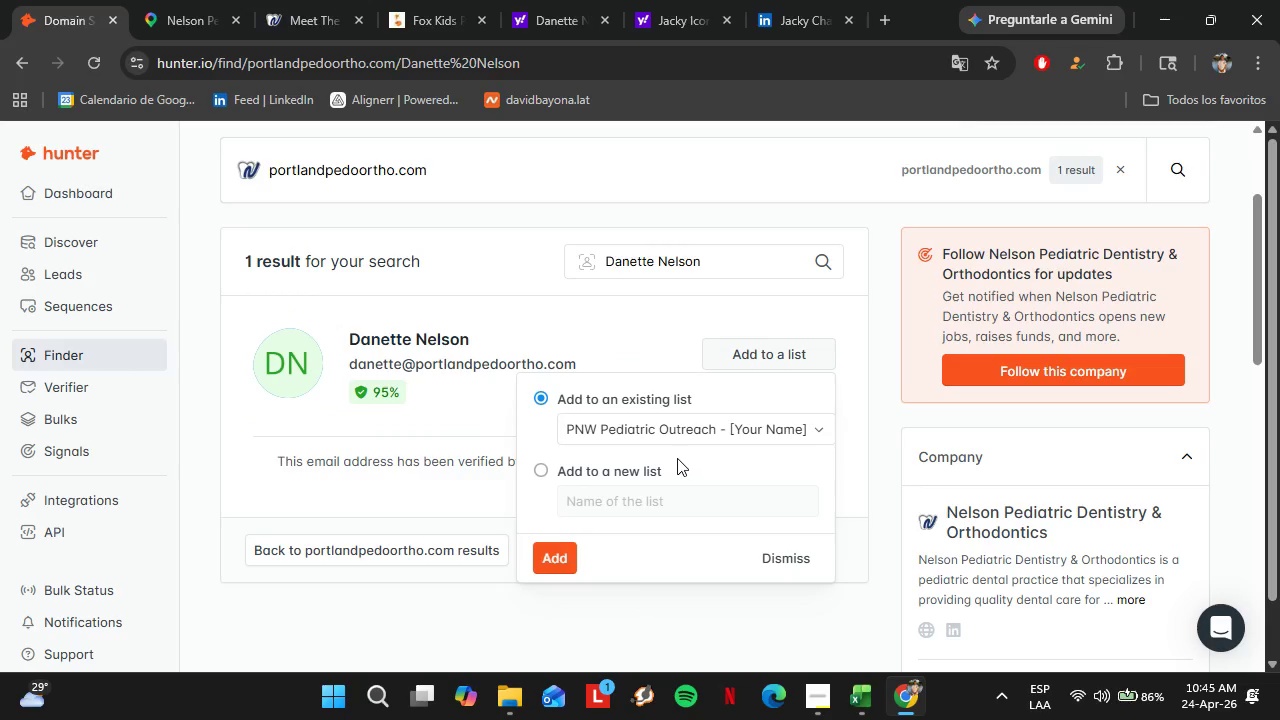 
left_click([670, 435])
 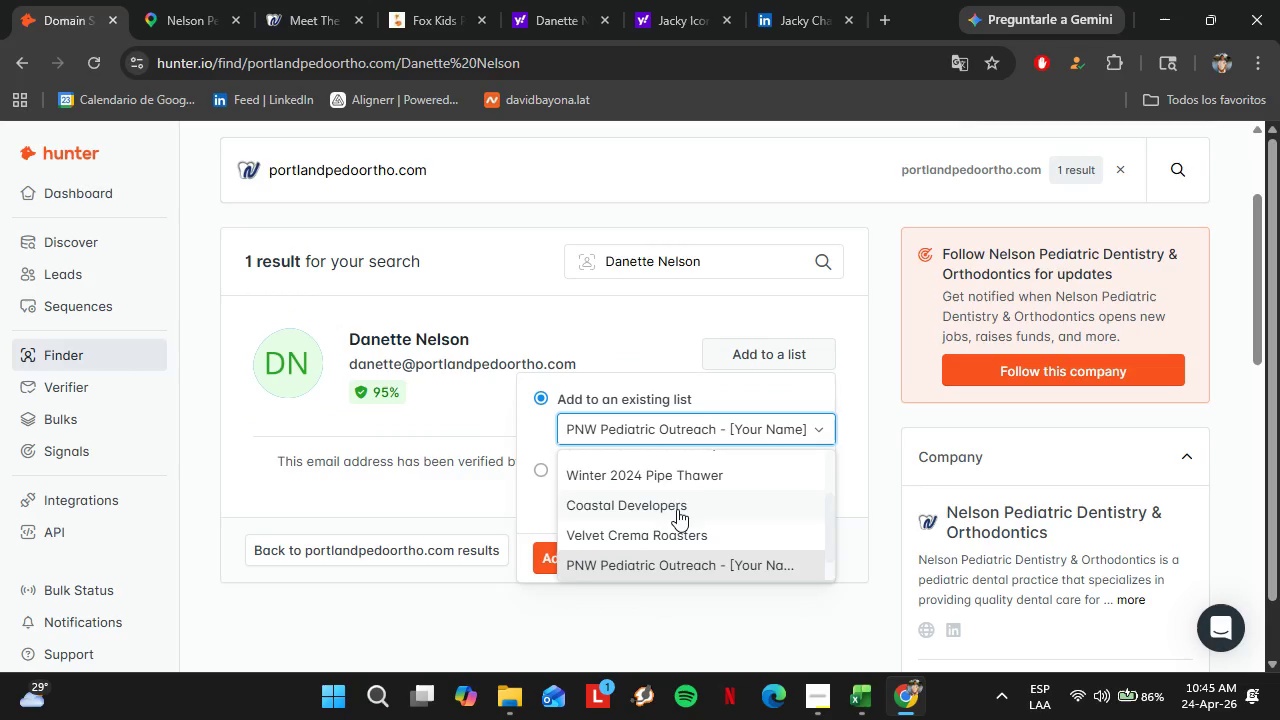 
scroll: coordinate [677, 509], scroll_direction: down, amount: 1.0
 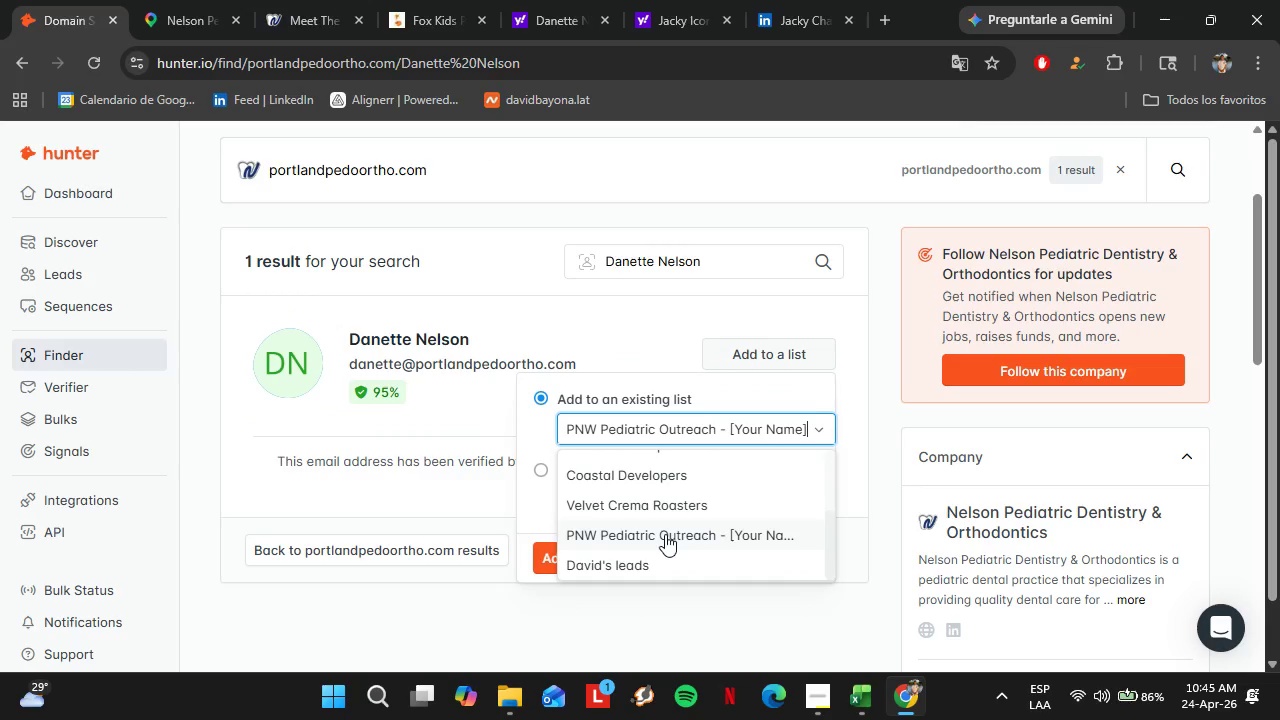 
left_click([665, 534])
 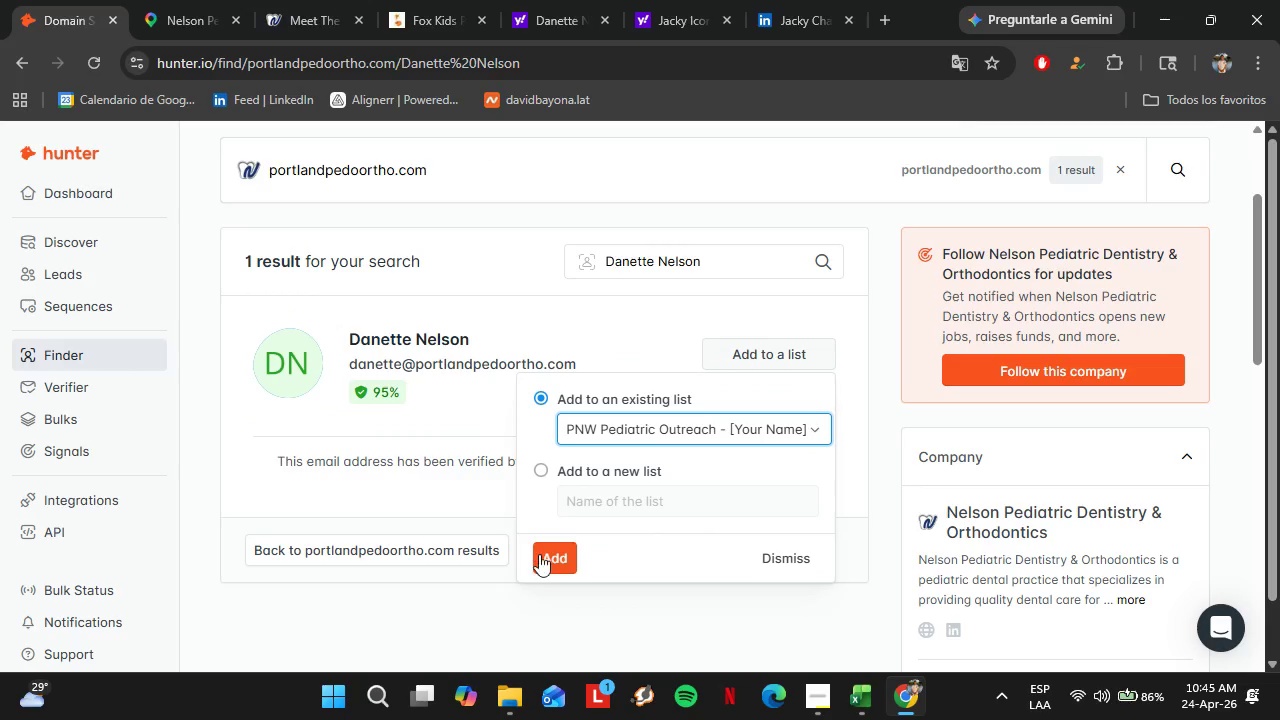 
left_click([541, 554])
 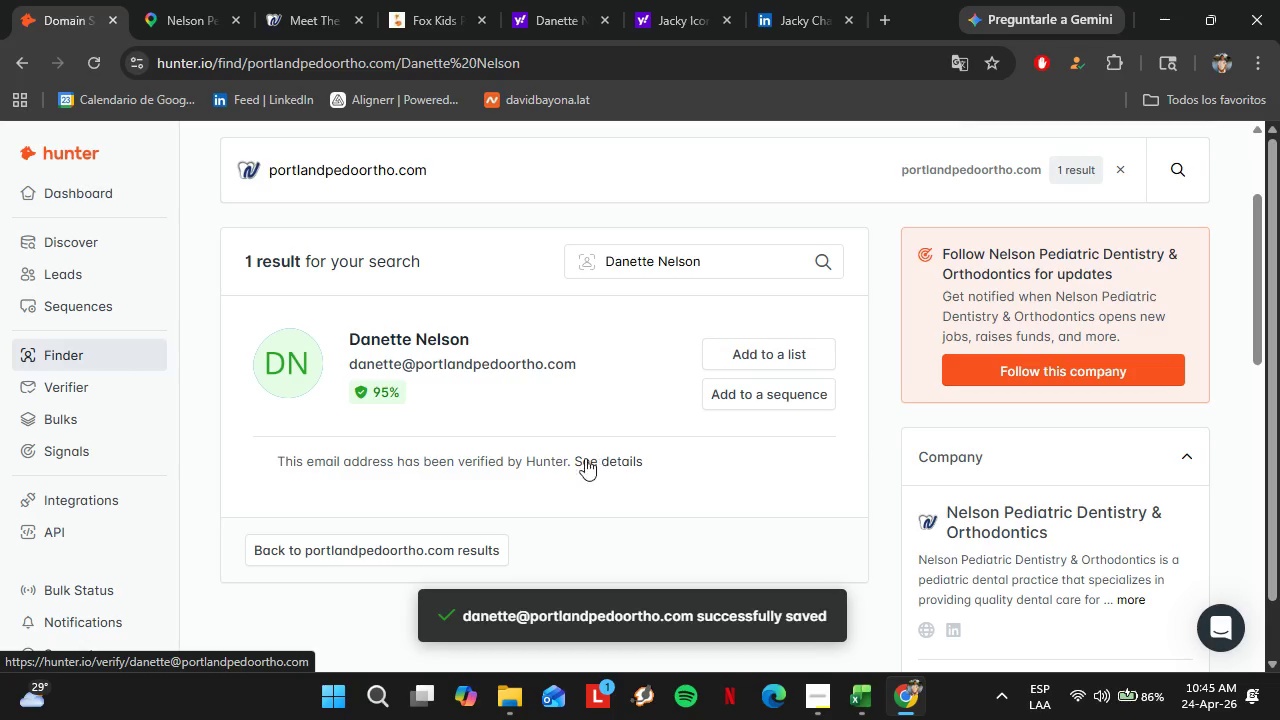 
mouse_move([619, 458])
 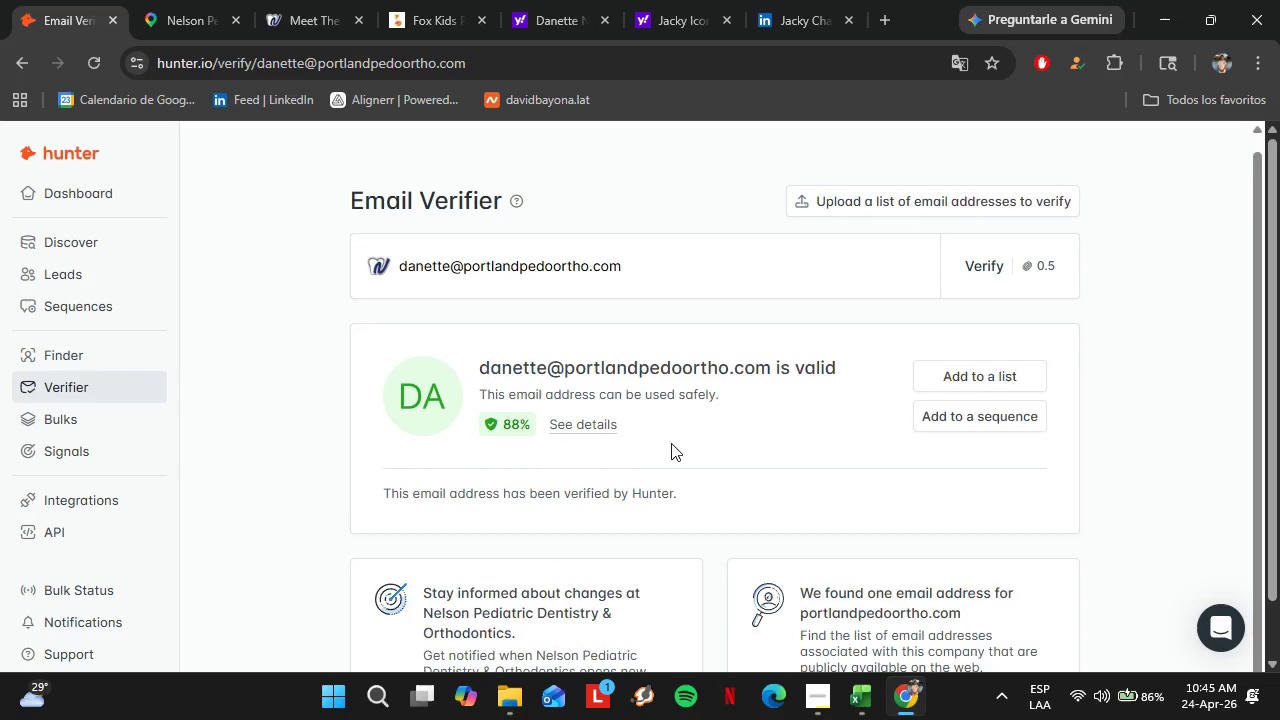 
scroll: coordinate [641, 493], scroll_direction: down, amount: 12.0
 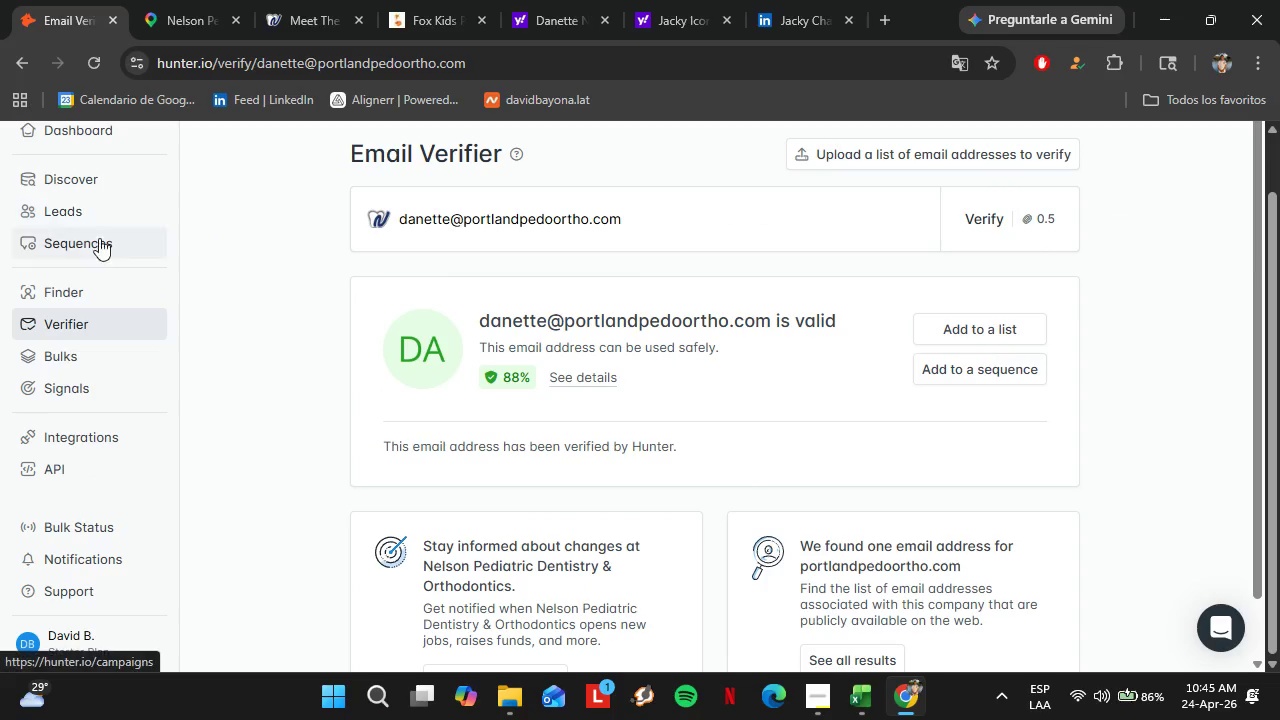 
left_click([67, 219])
 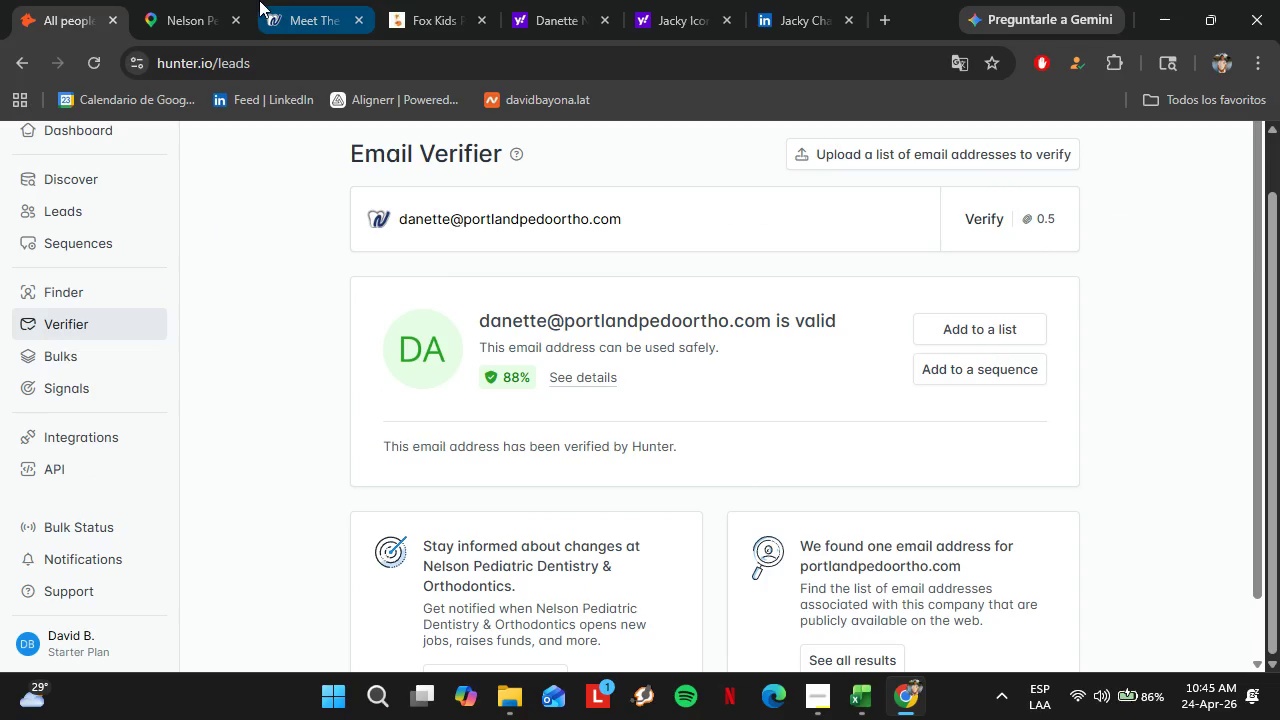 
left_click([271, 2])
 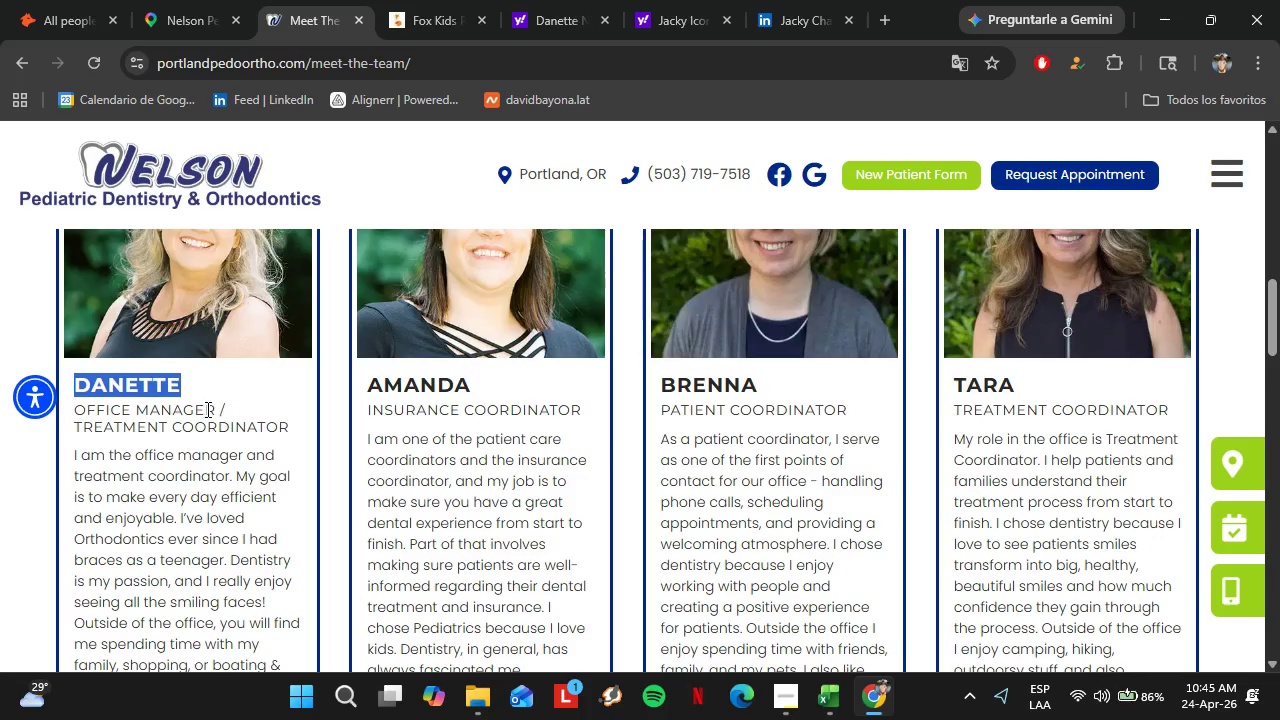 
left_click_drag(start_coordinate=[211, 407], to_coordinate=[90, 403])
 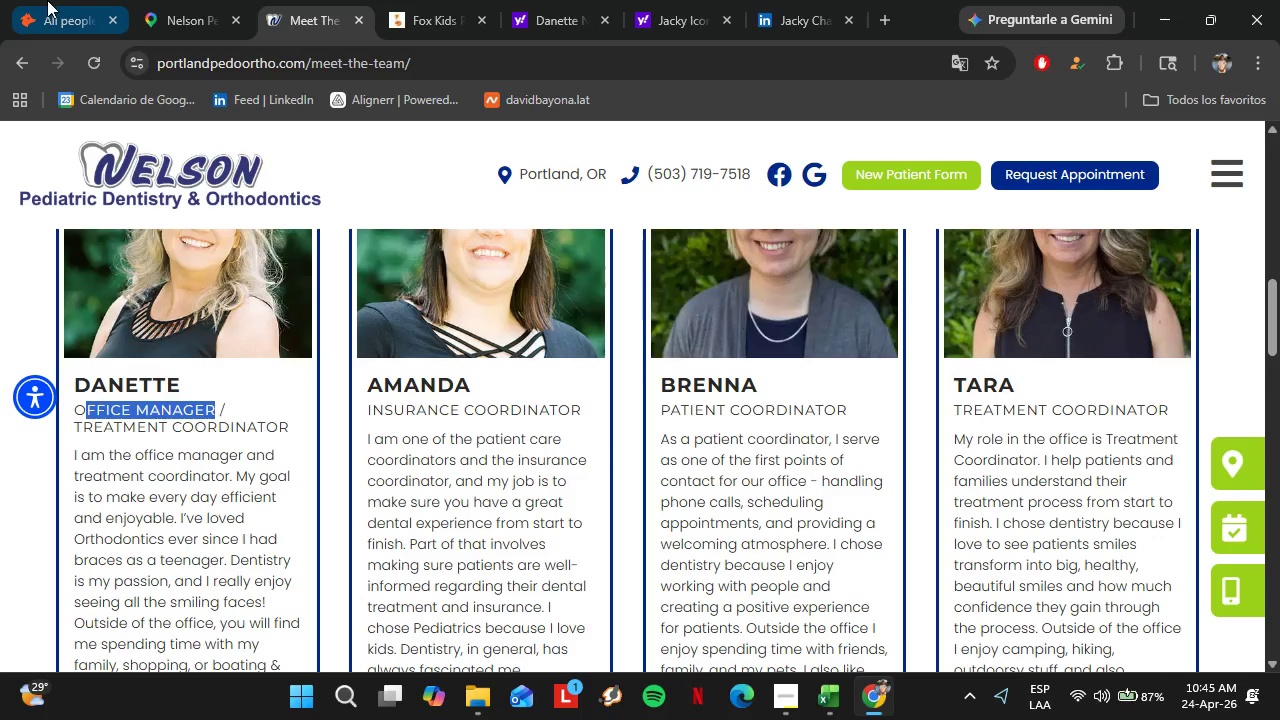 
left_click([47, 0])
 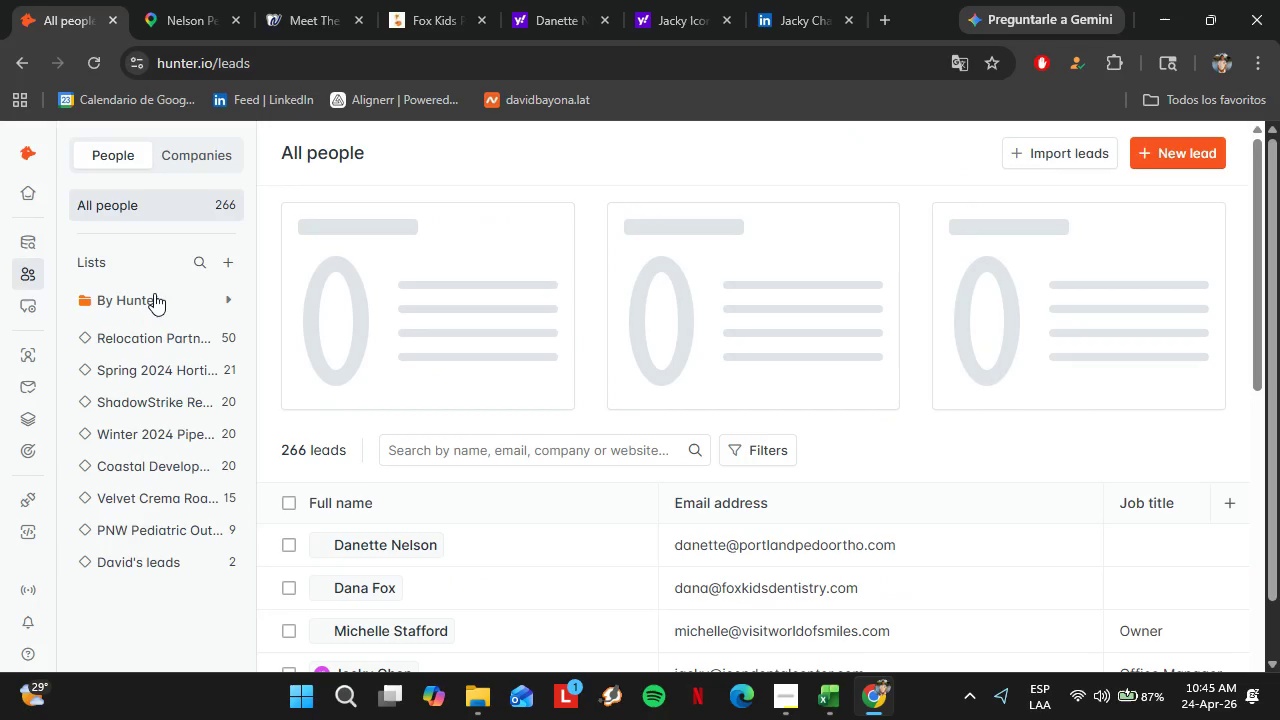 
left_click([179, 529])
 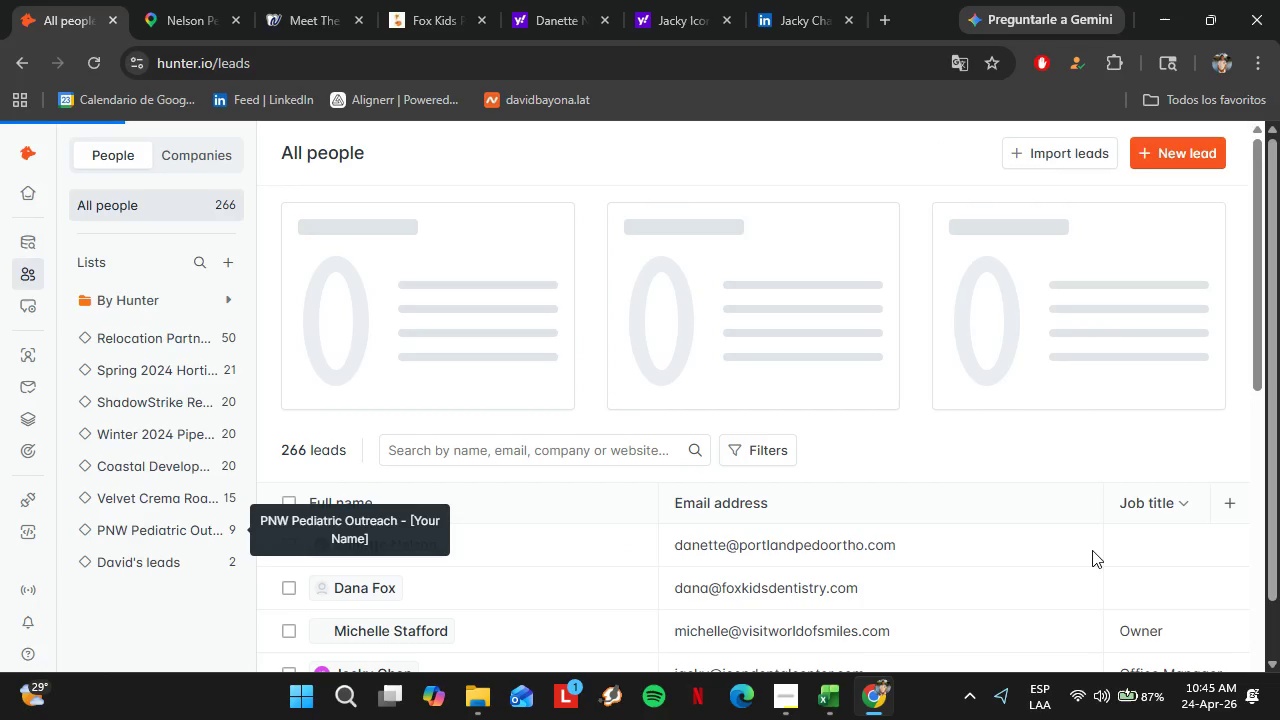 
wait(6.52)
 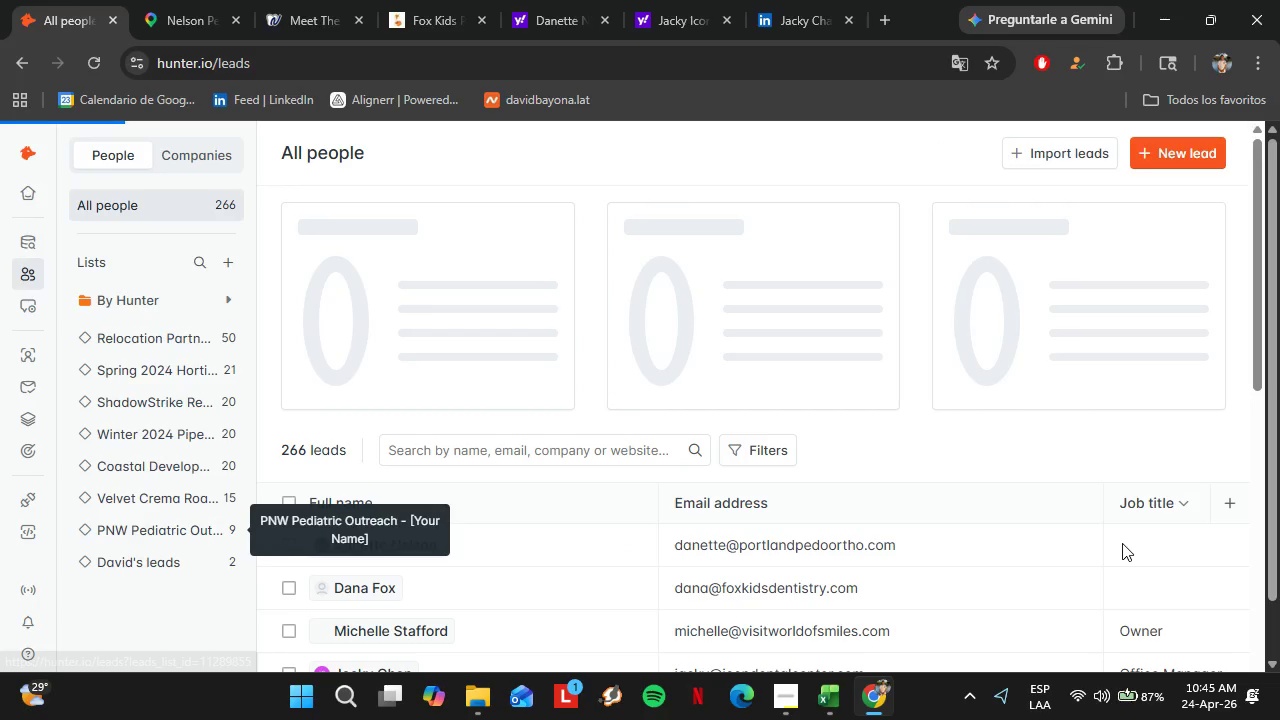 
left_click([767, 688])